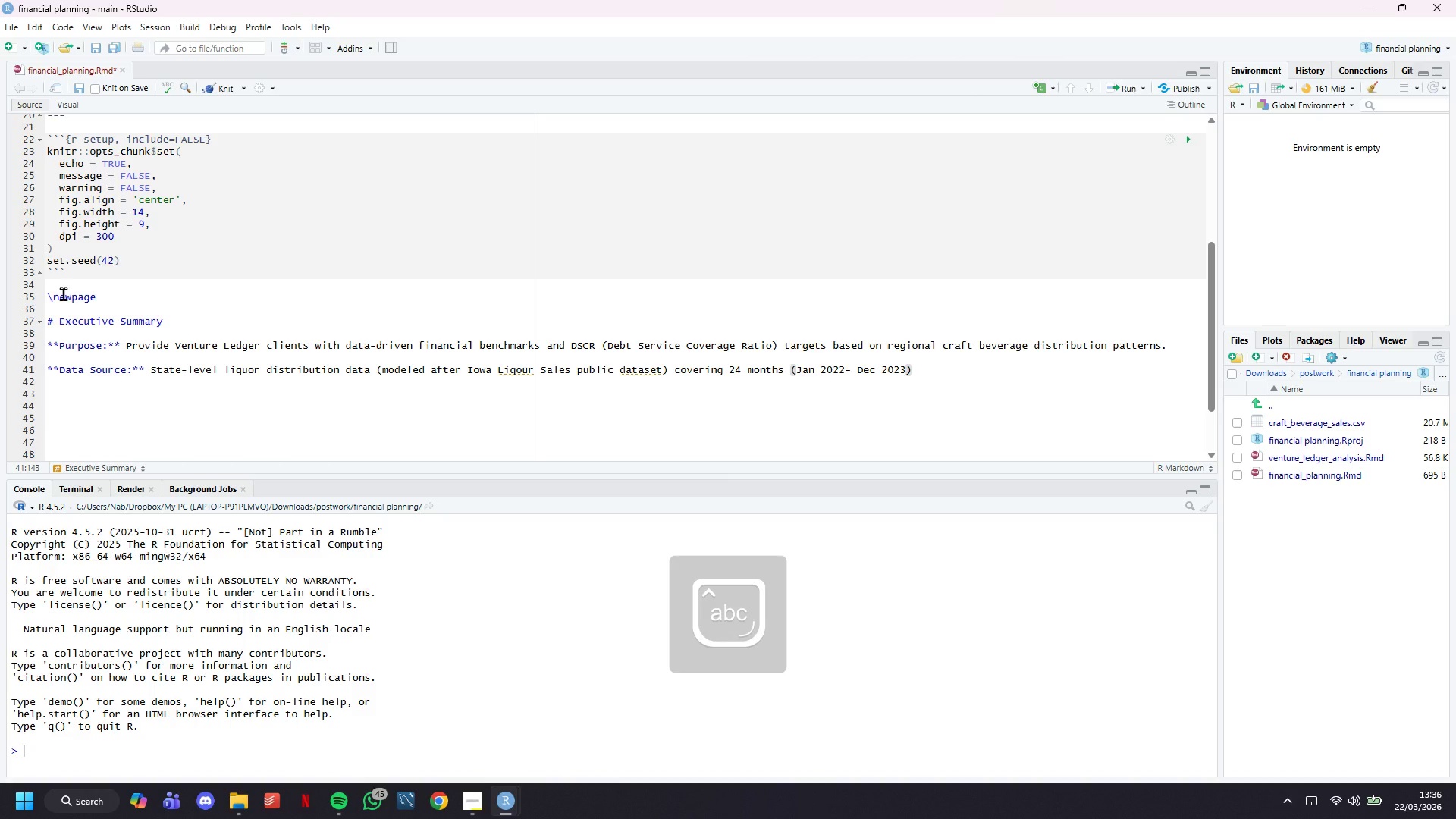 
type( with 104,742 transactions across 14 counties.)
 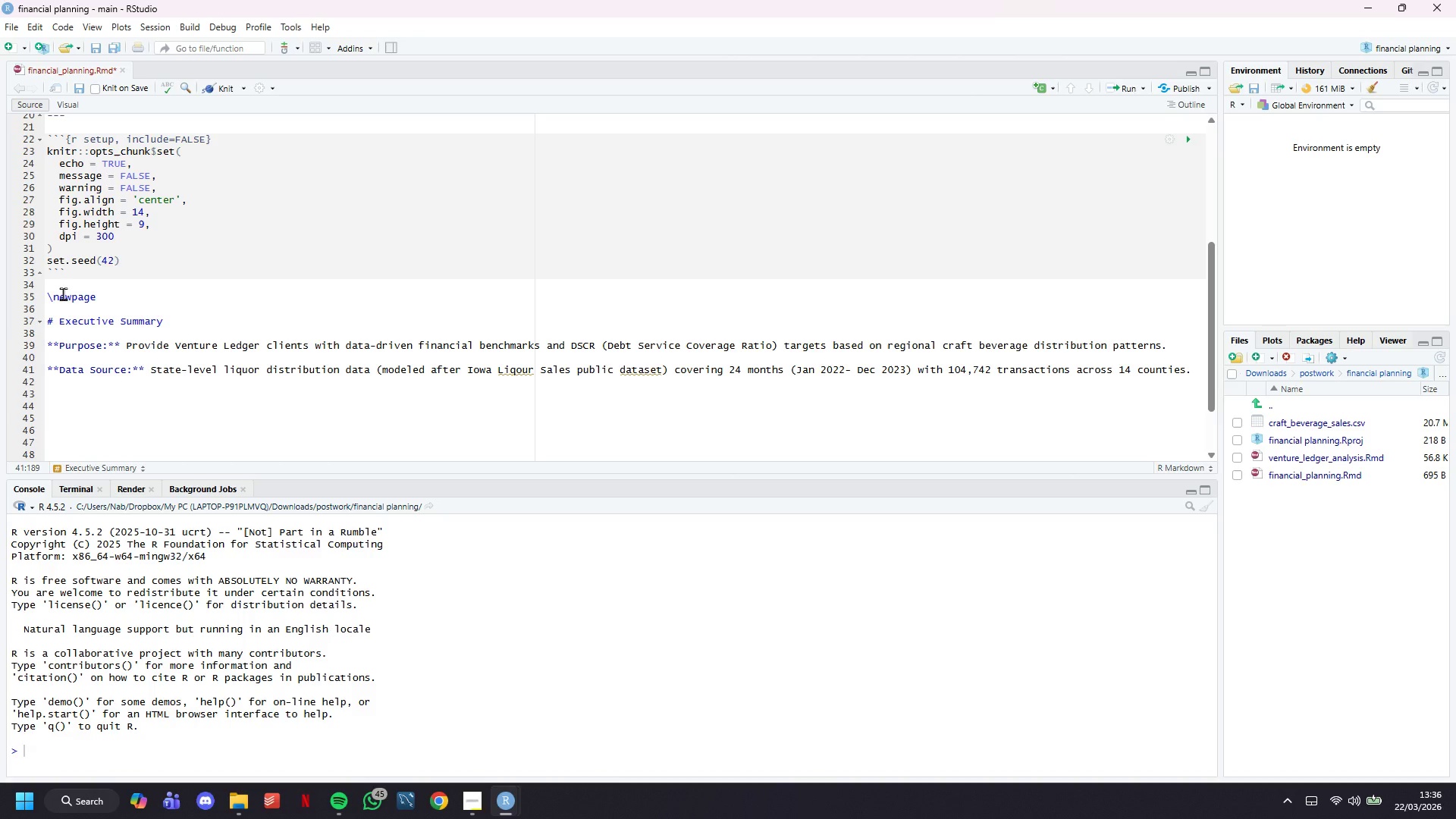 
key(ArrowLeft)
 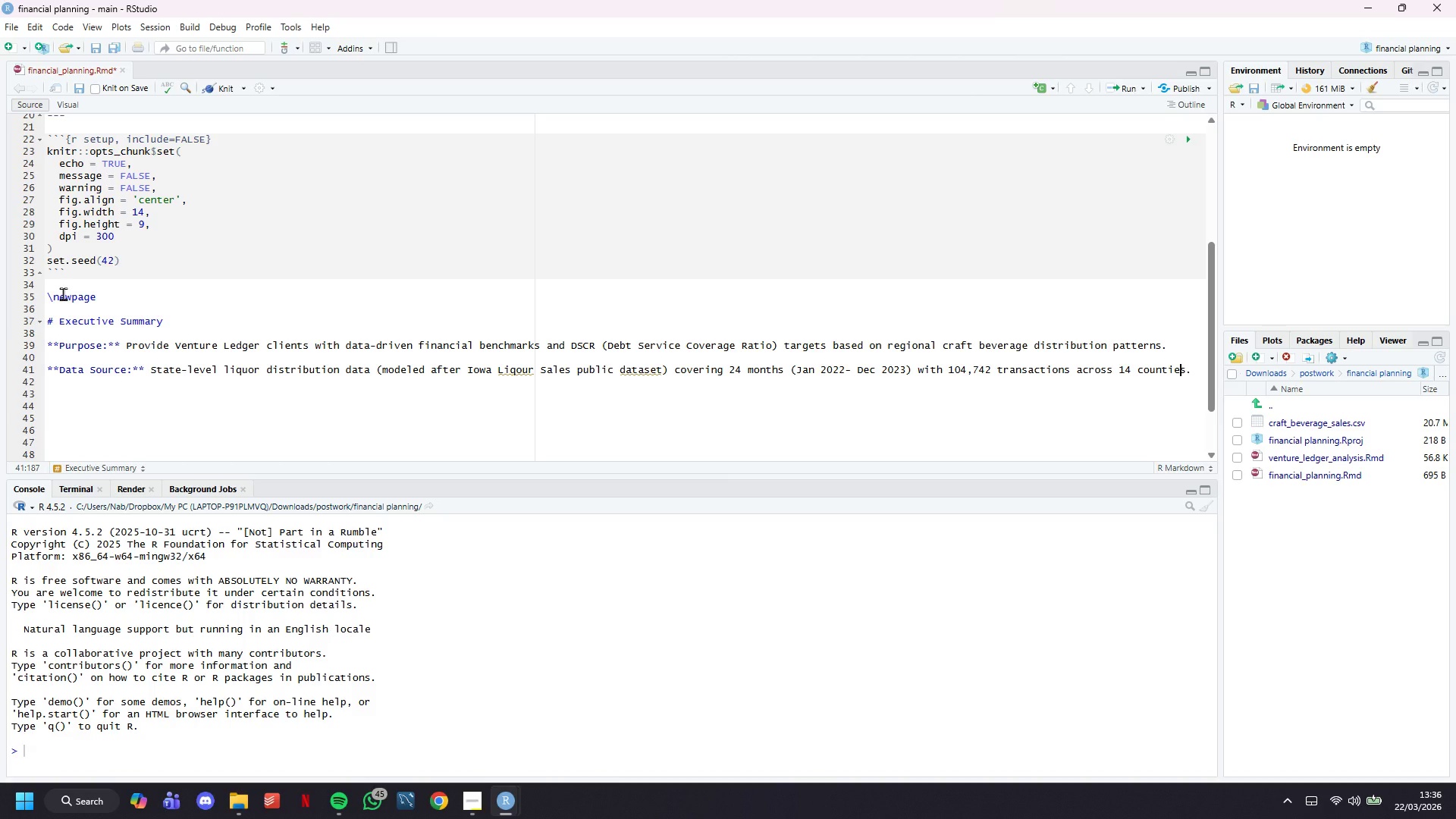 
key(ArrowLeft)
 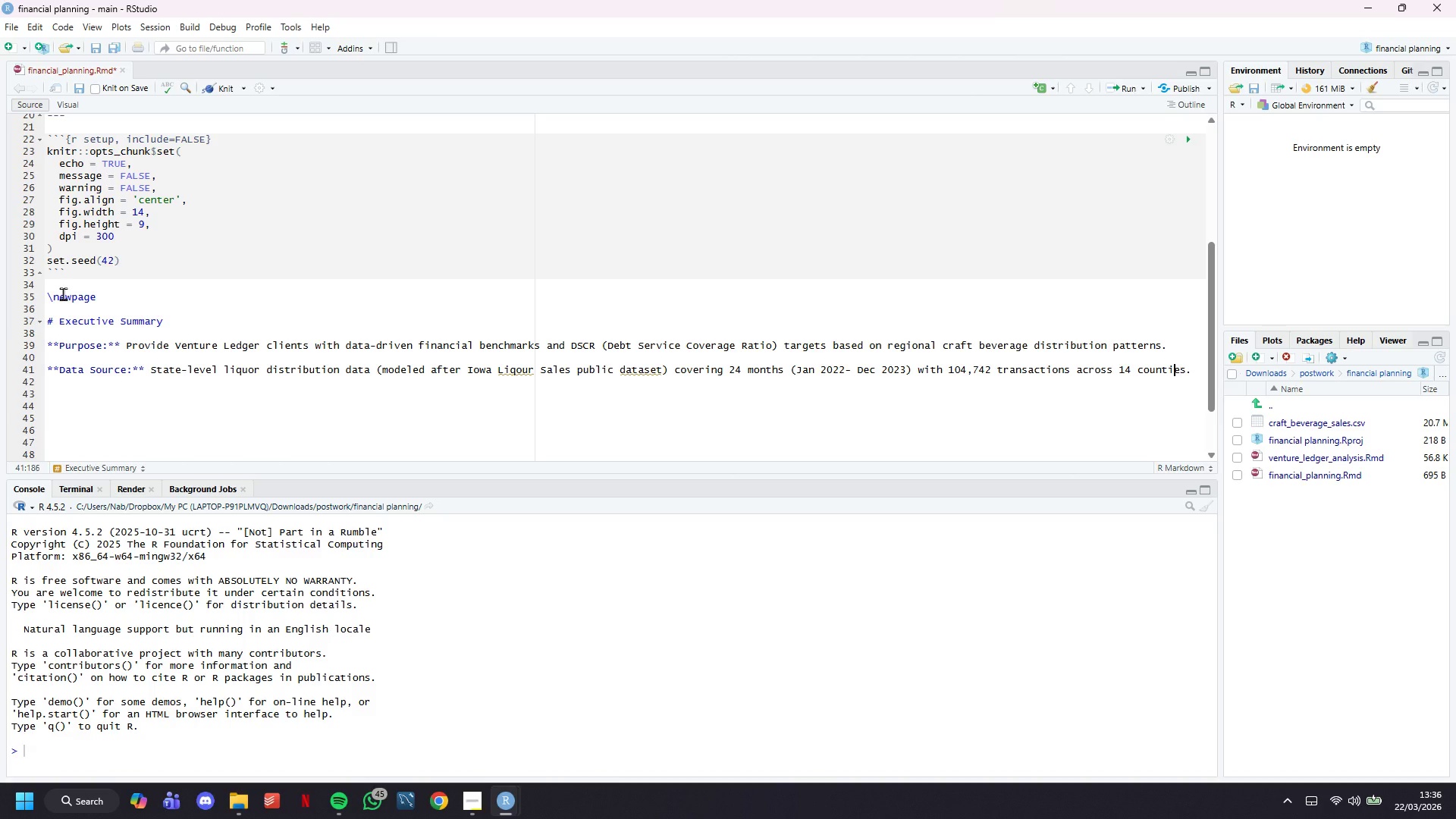 
key(ArrowLeft)
 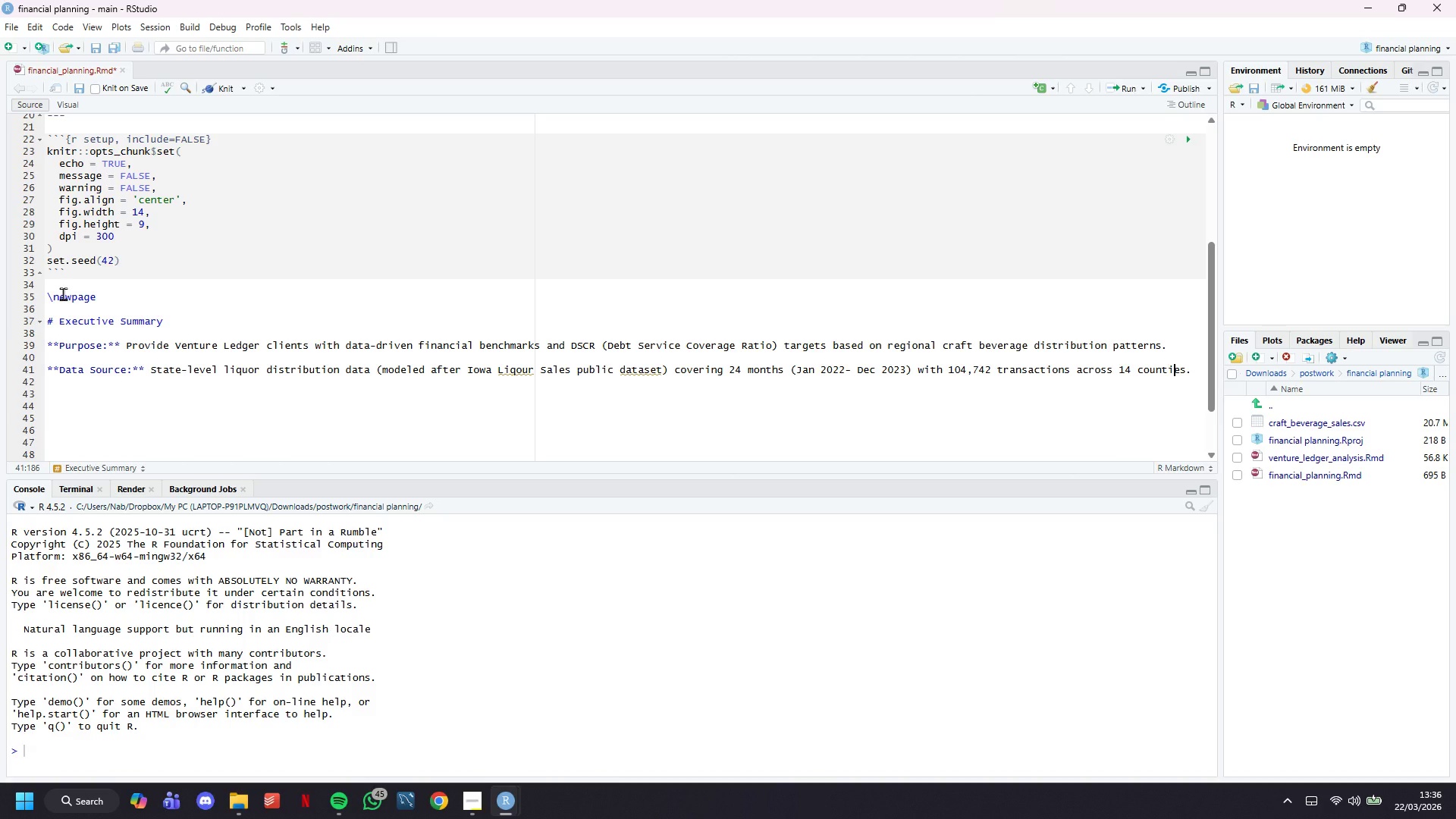 
key(ArrowLeft)
 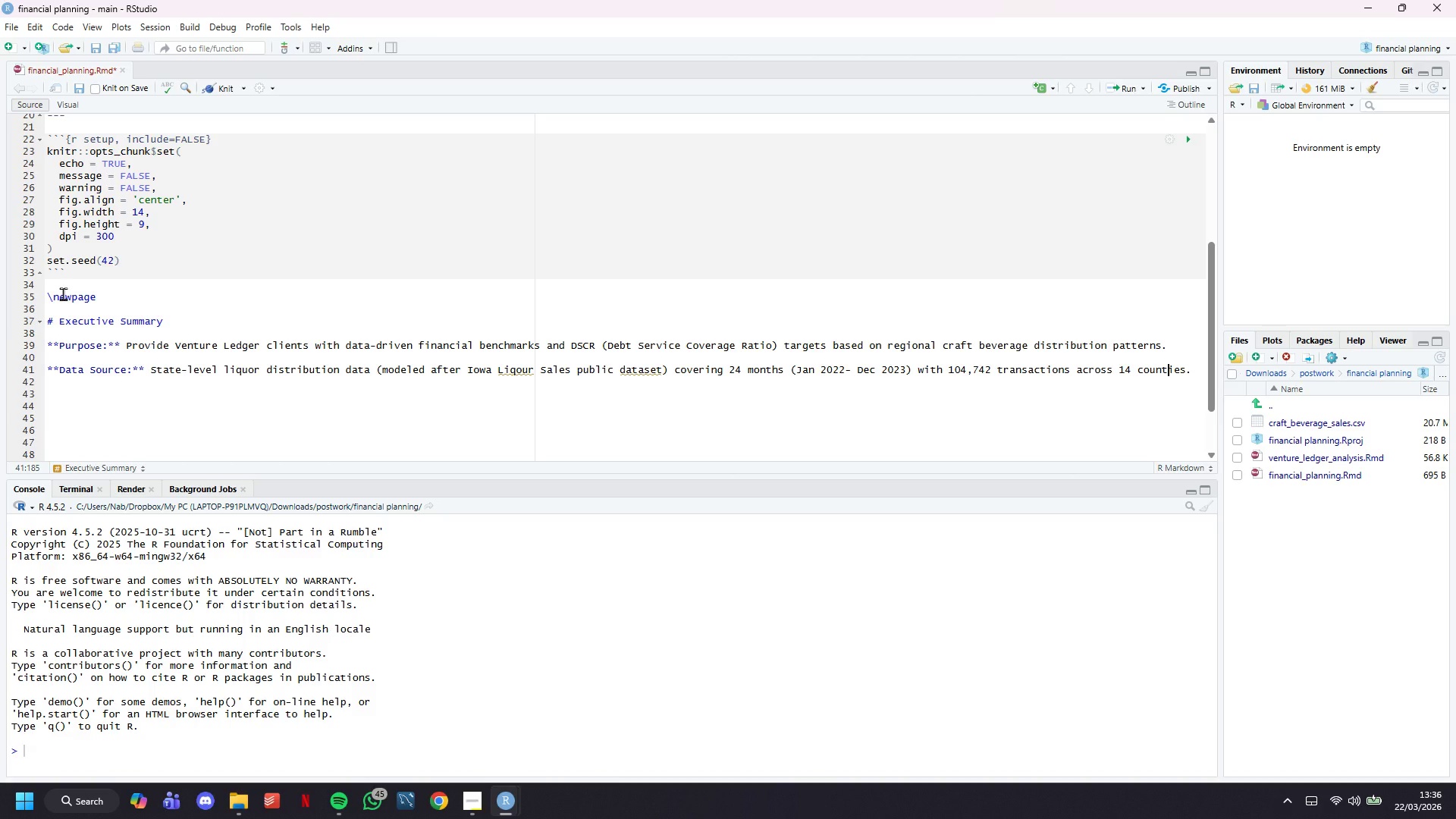 
key(E)
 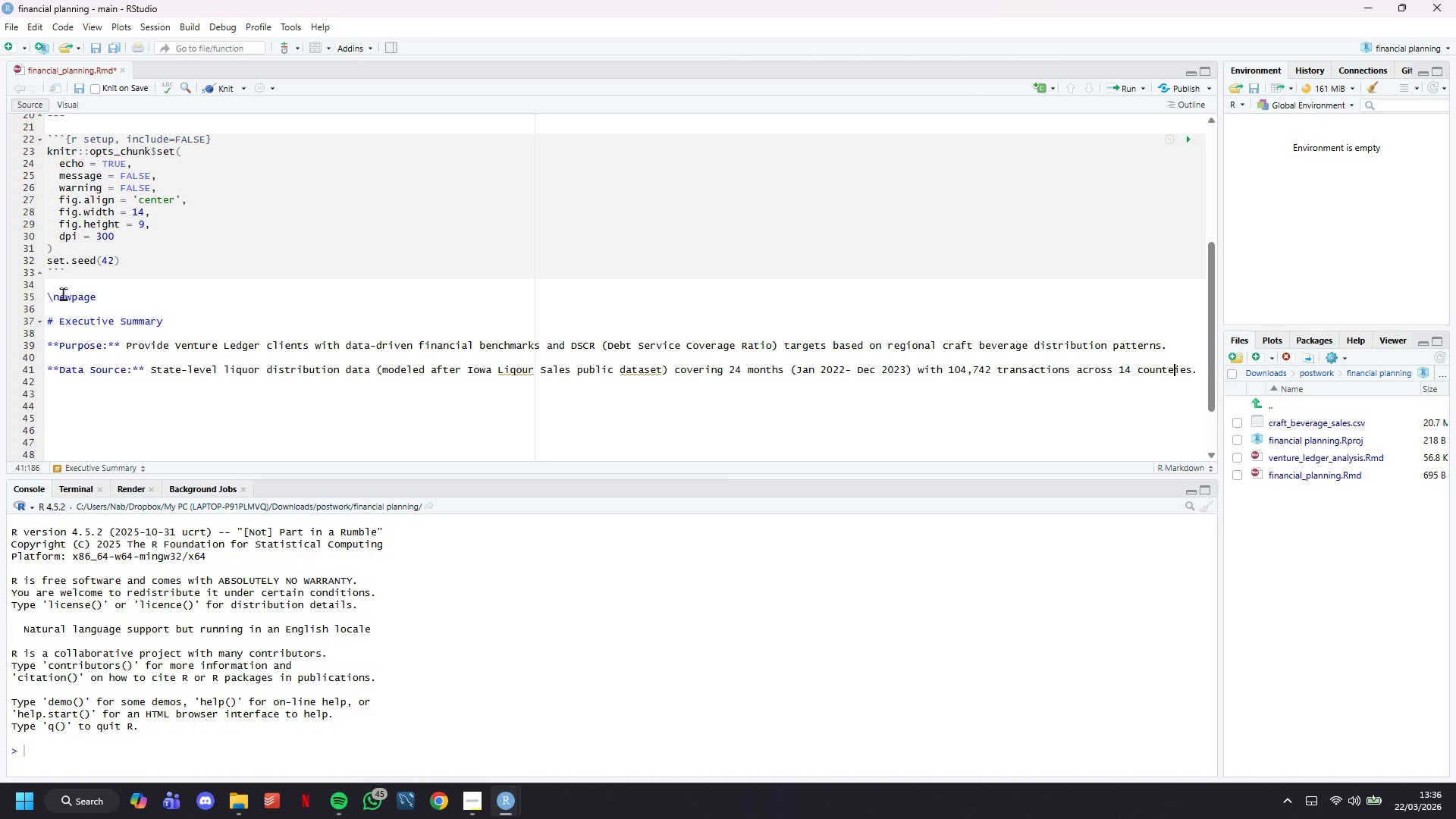 
key(ArrowRight)
 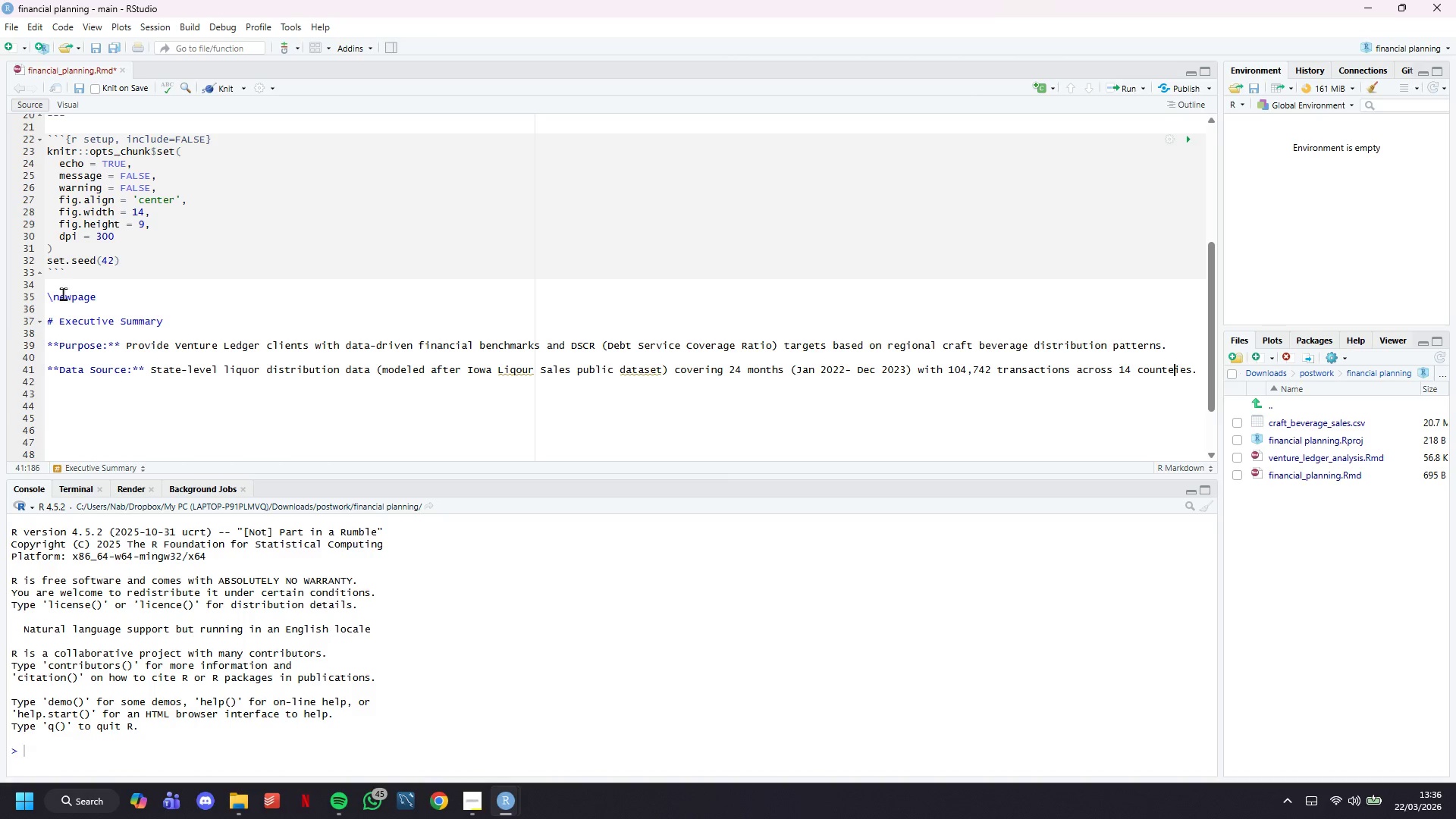 
key(ArrowLeft)
 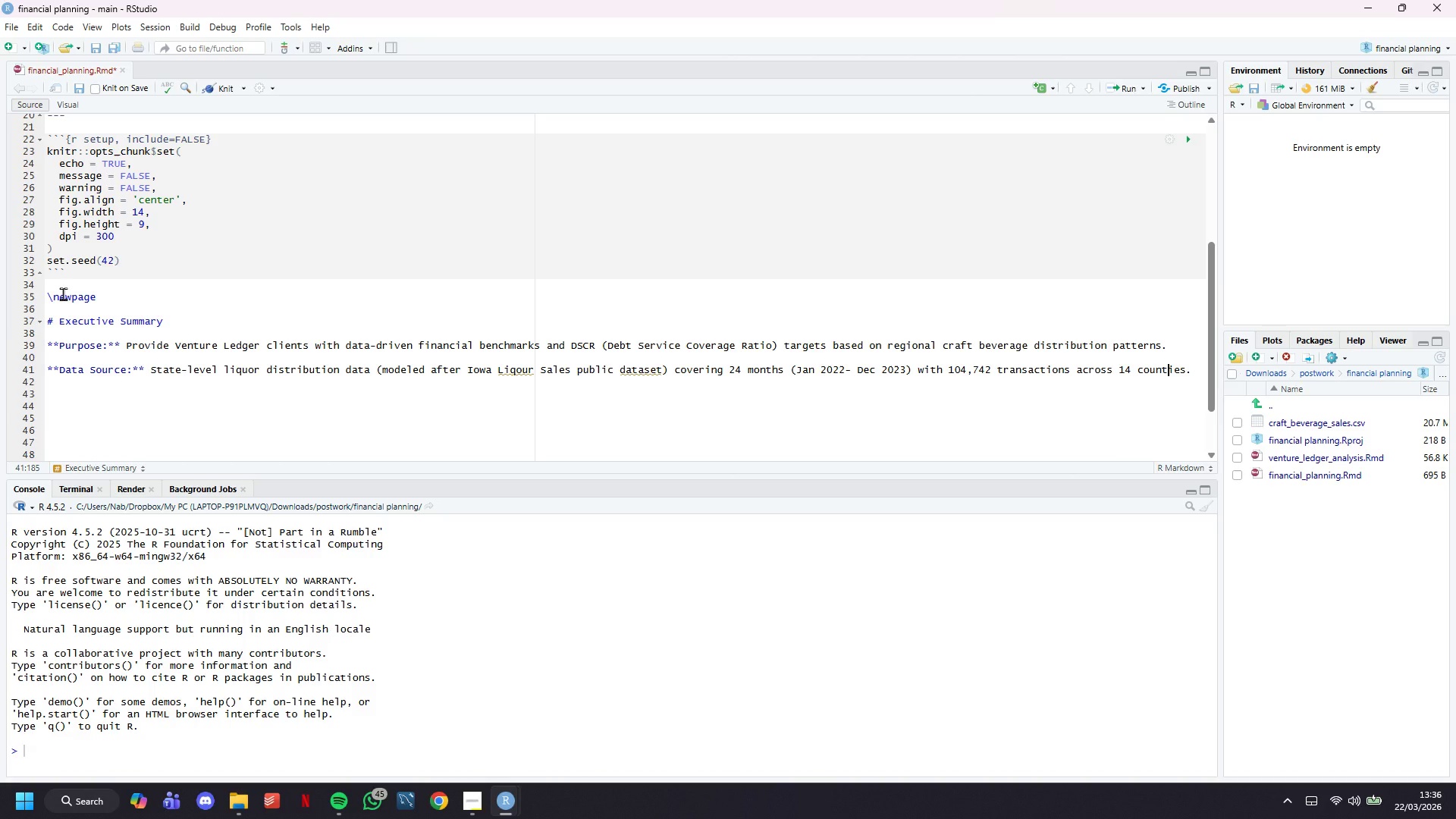 
key(Backspace)
 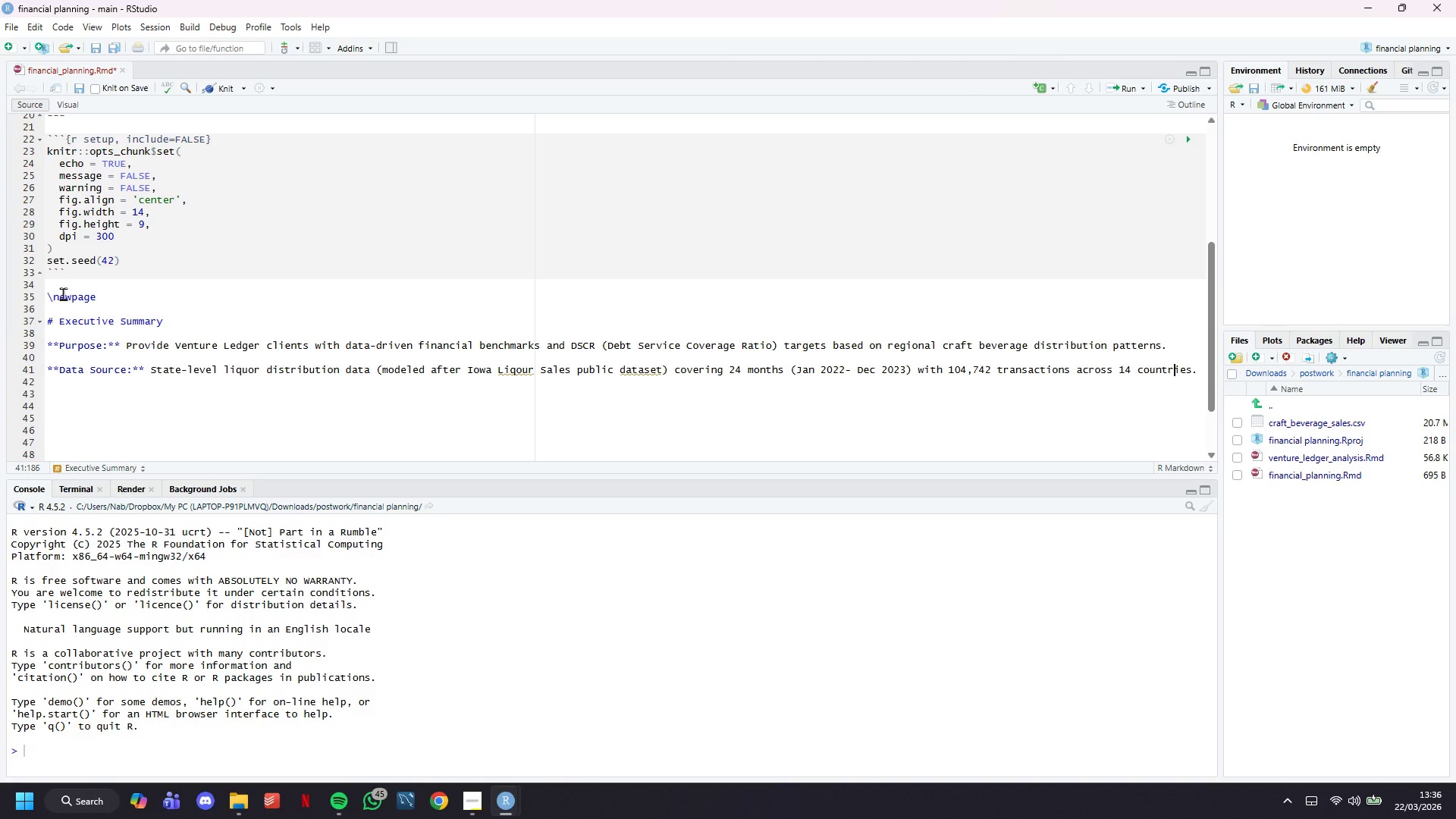 
key(R)
 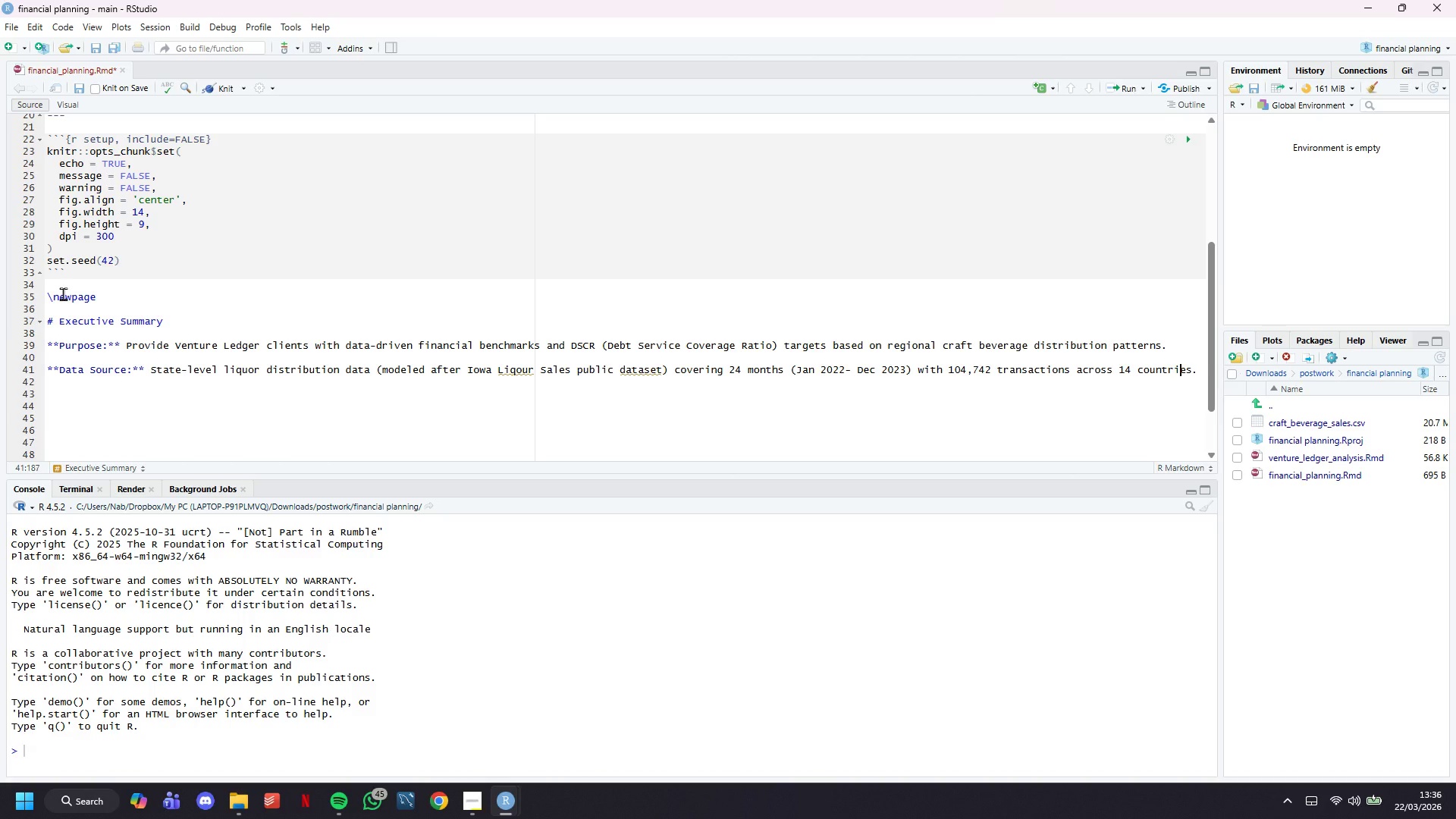 
key(ArrowRight)
 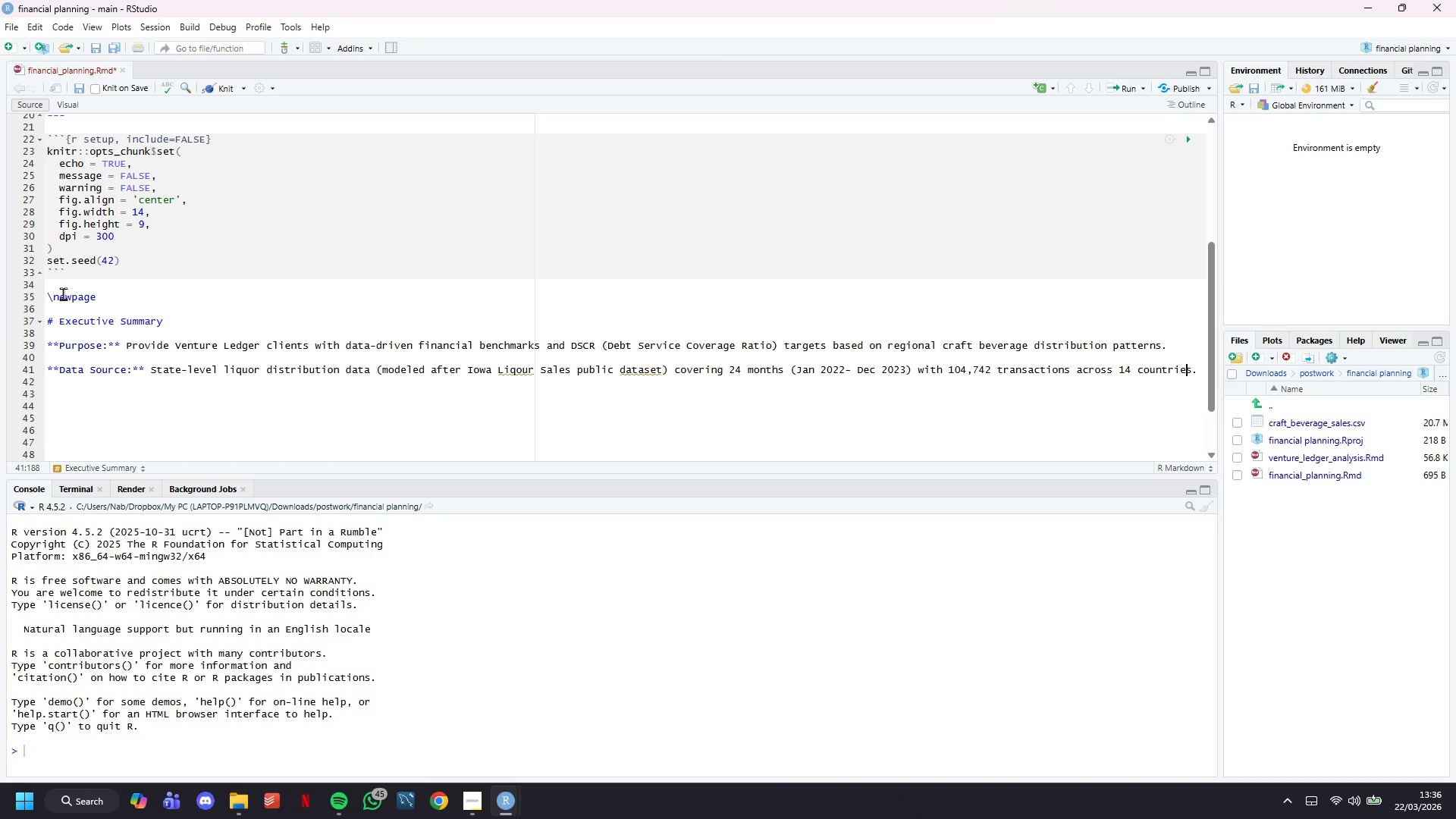 
key(ArrowRight)
 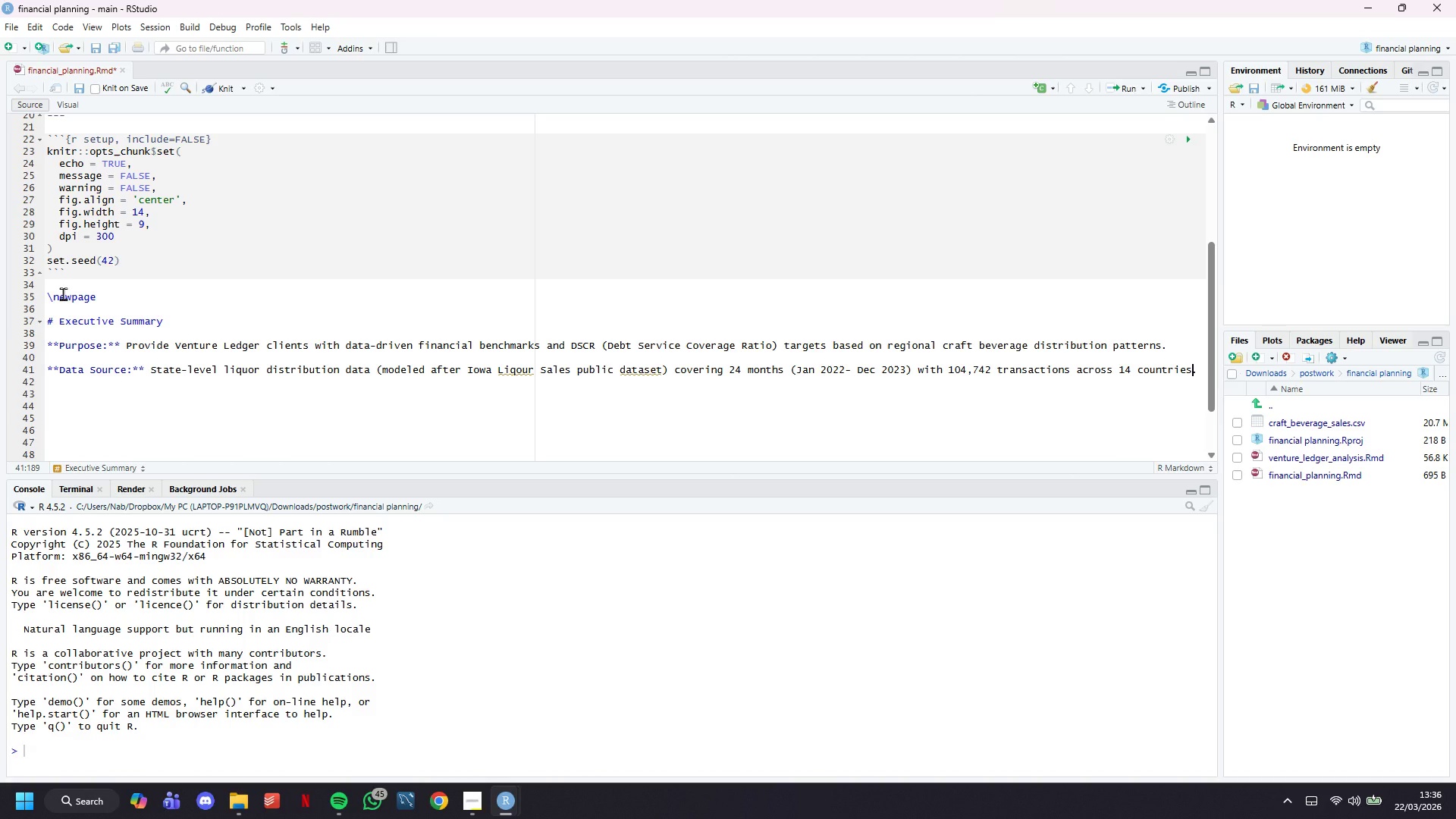 
key(ArrowRight)
 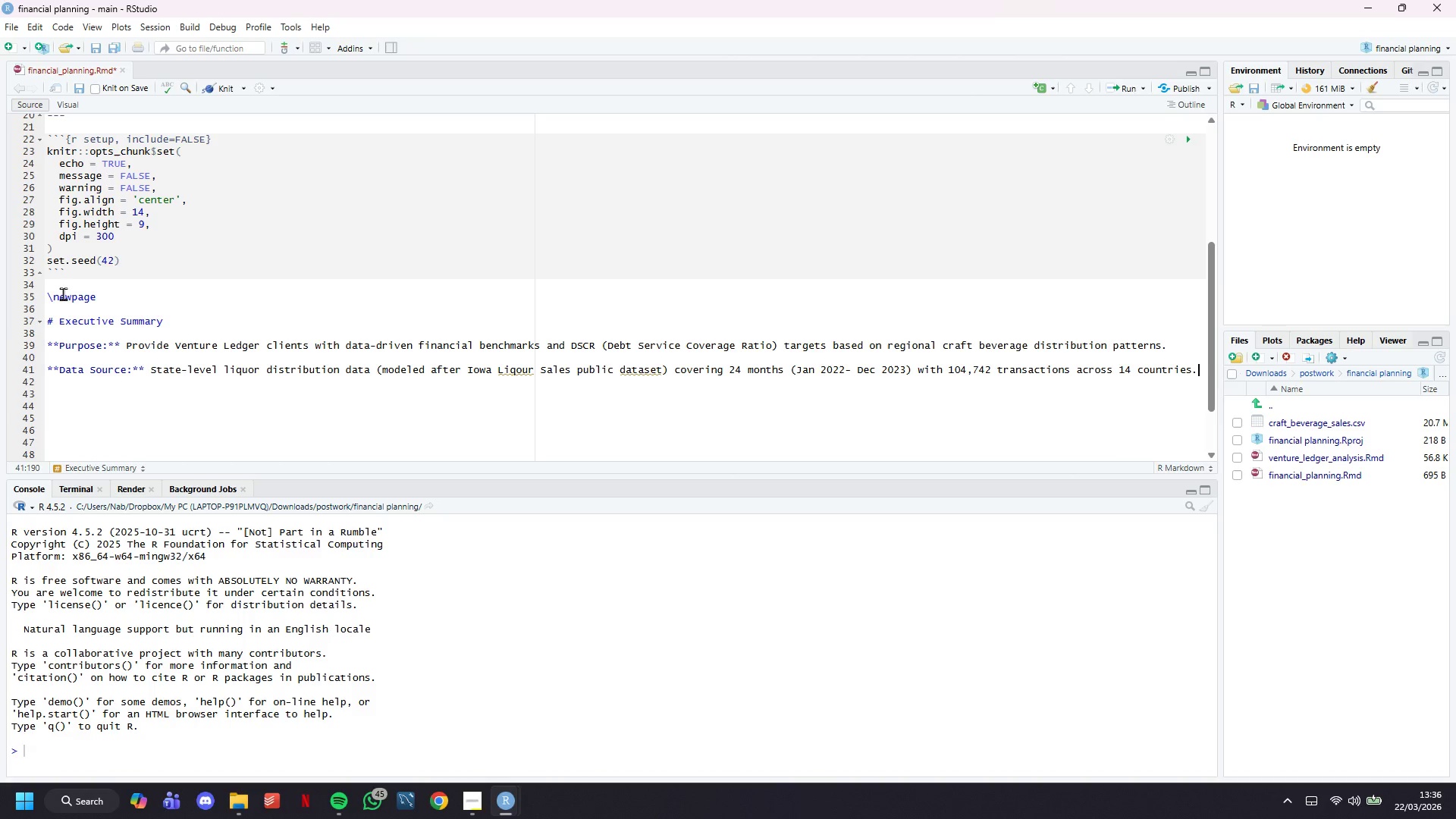 
key(ArrowRight)
 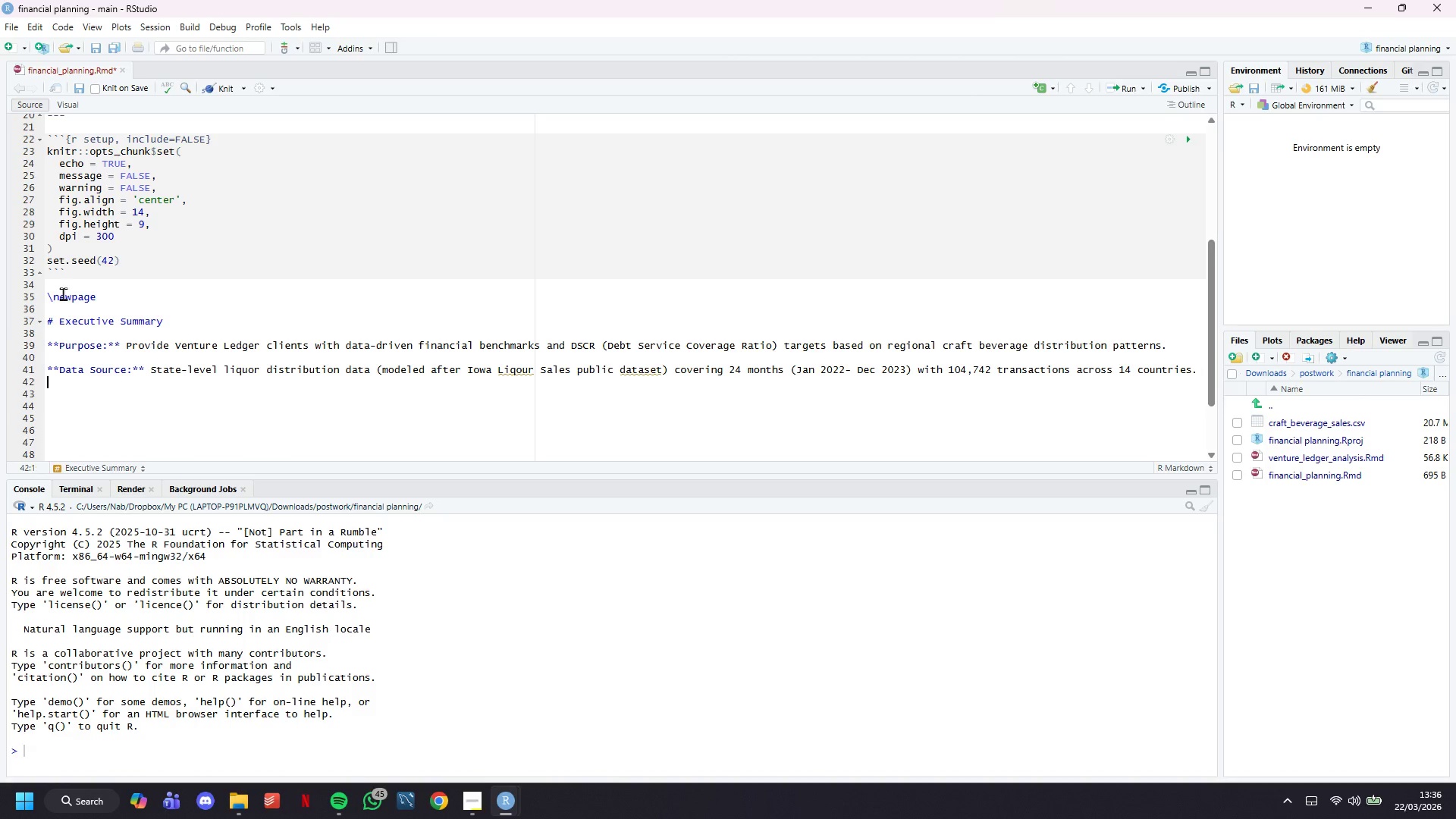 
key(Enter)
 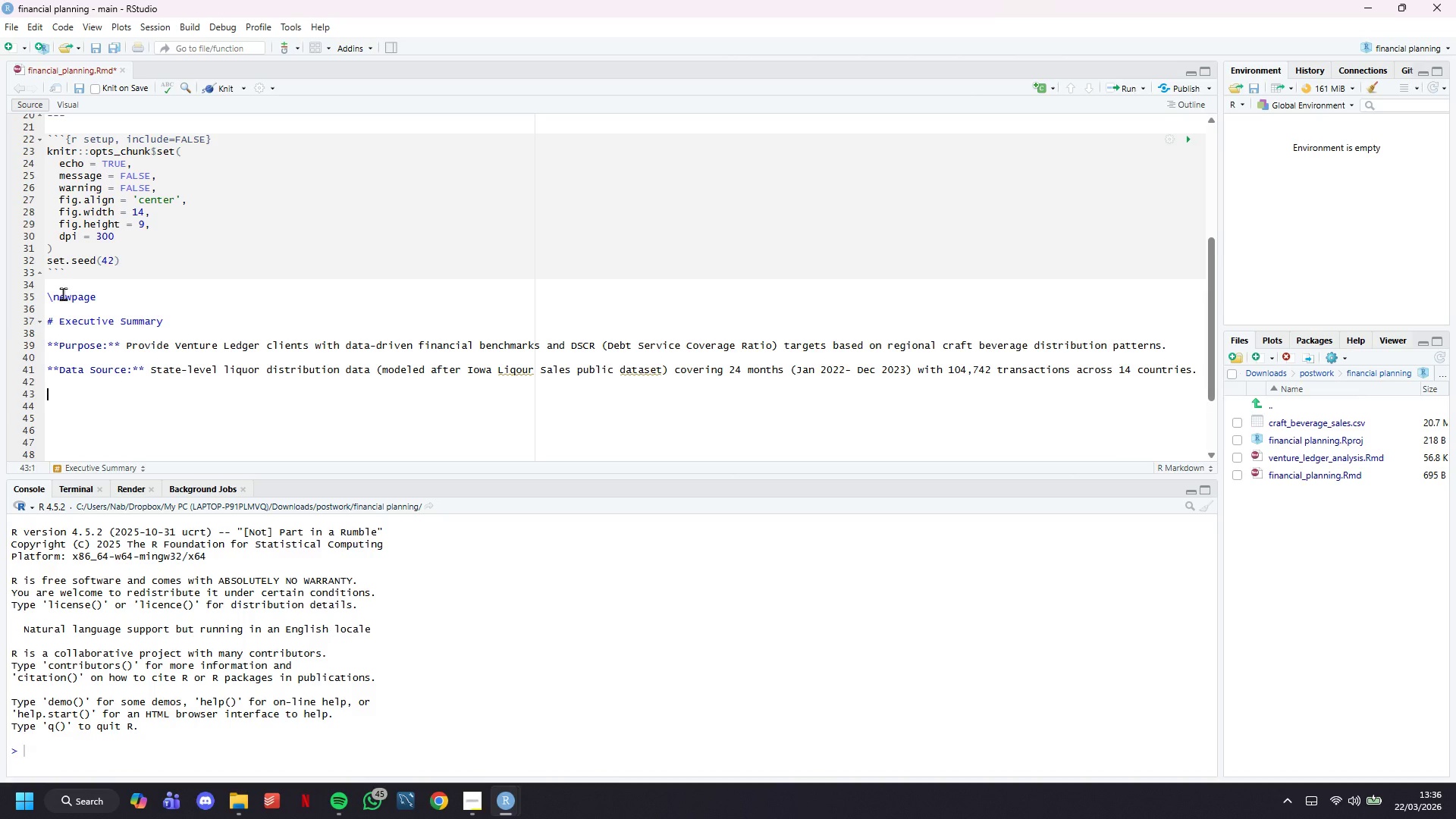 
key(Enter)
 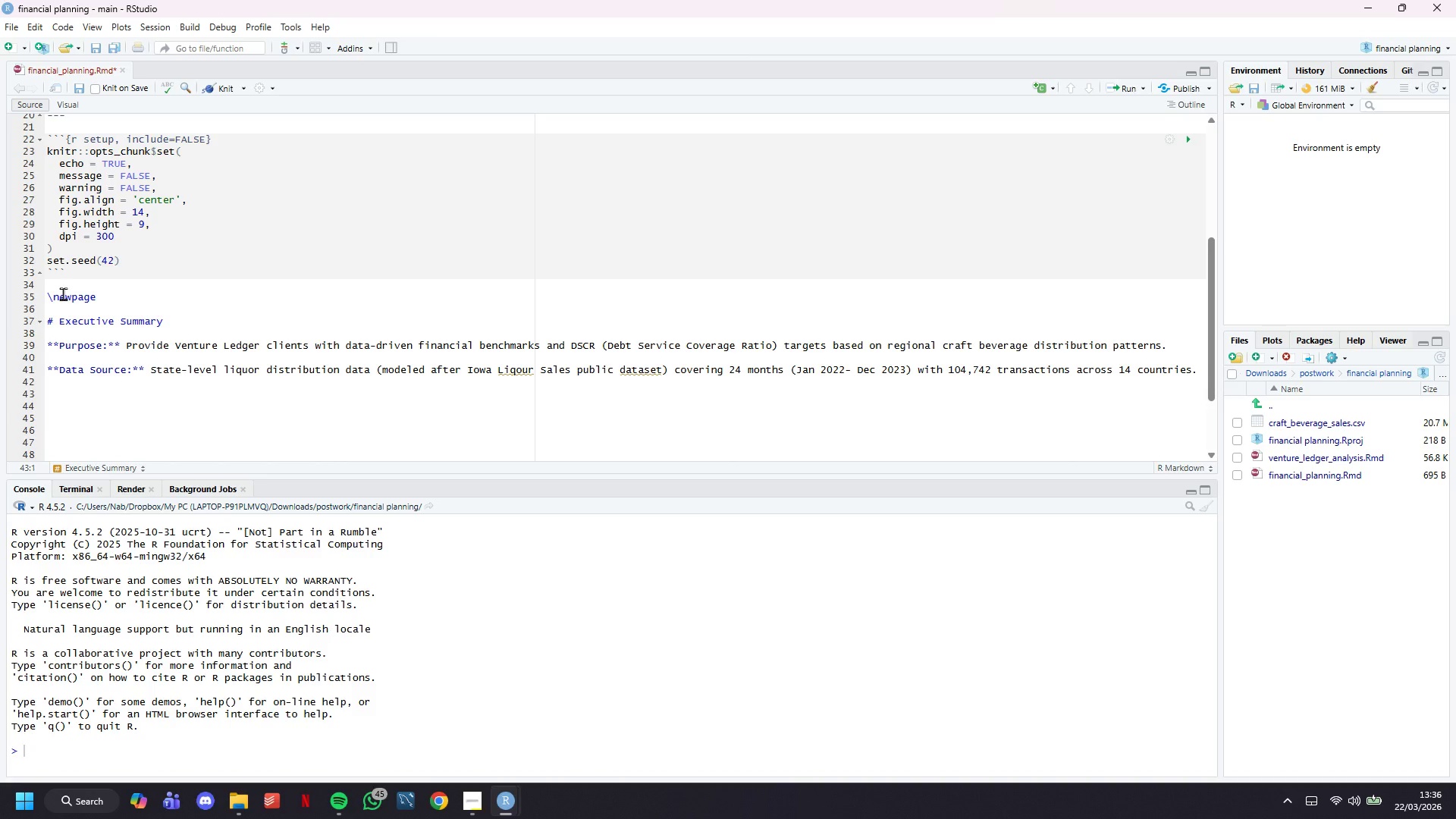 
scroll: coordinate [127, 325], scroll_direction: down, amount: 5.0
 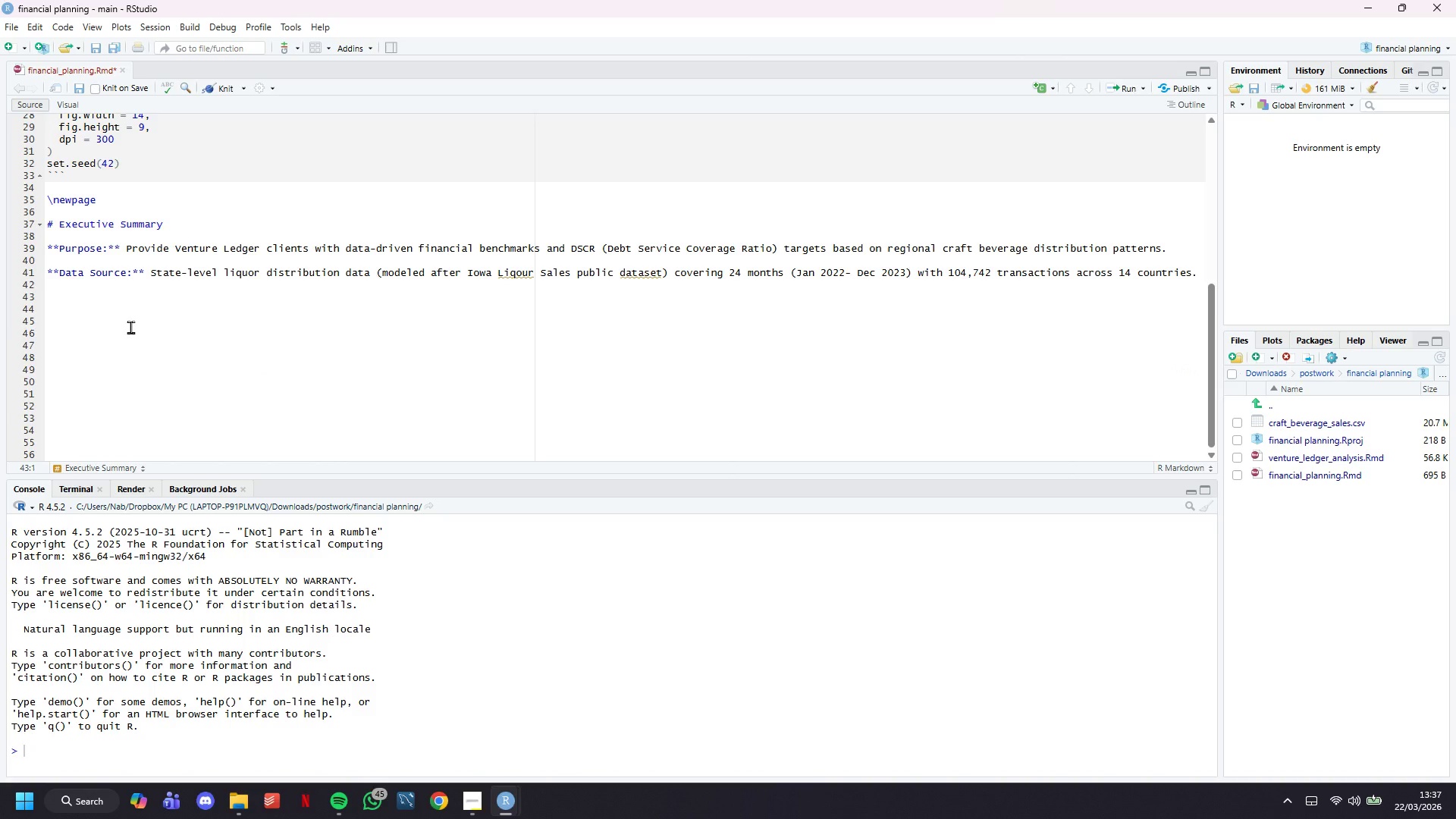 
type(****)
 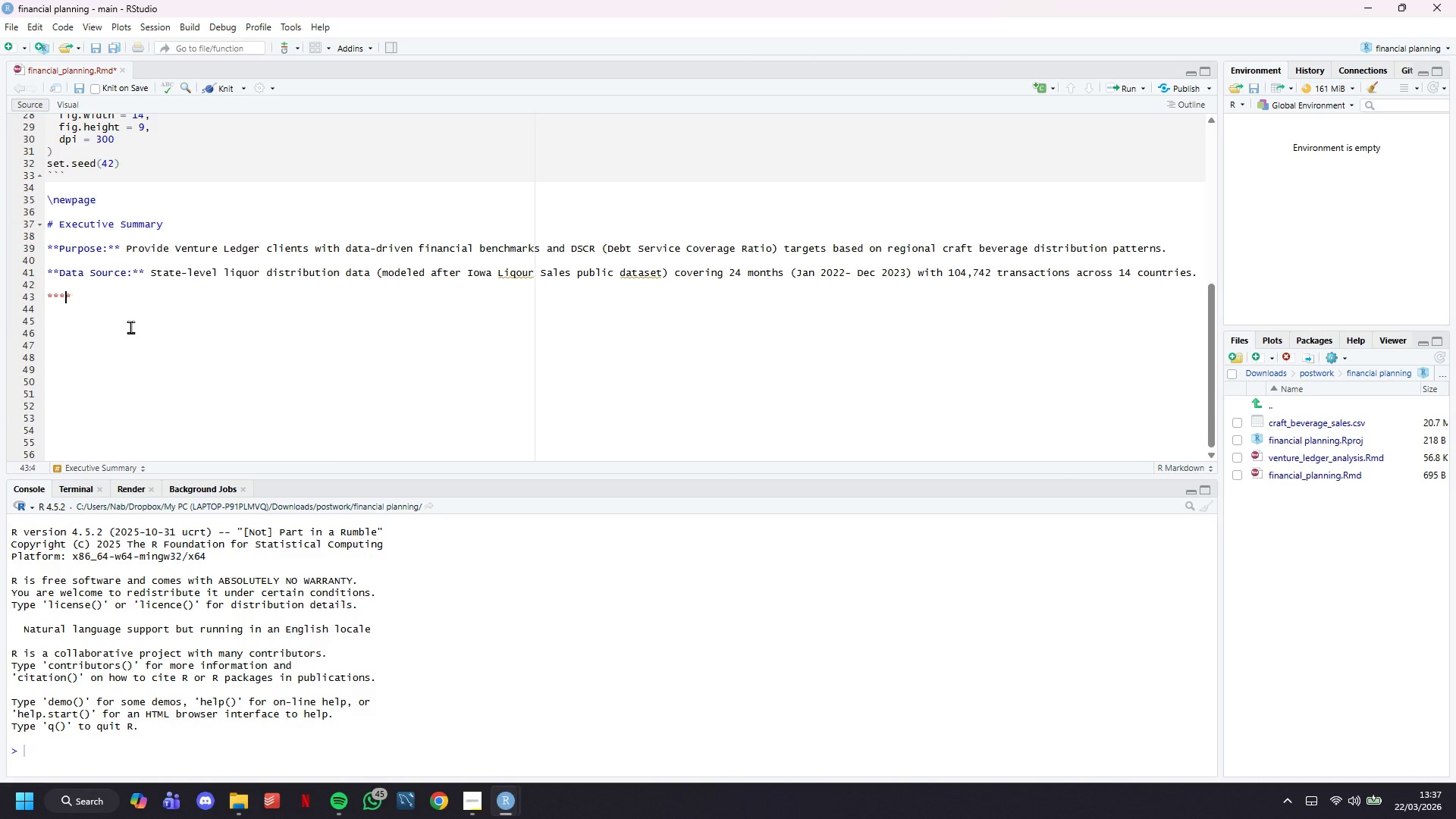 
key(ArrowLeft)
 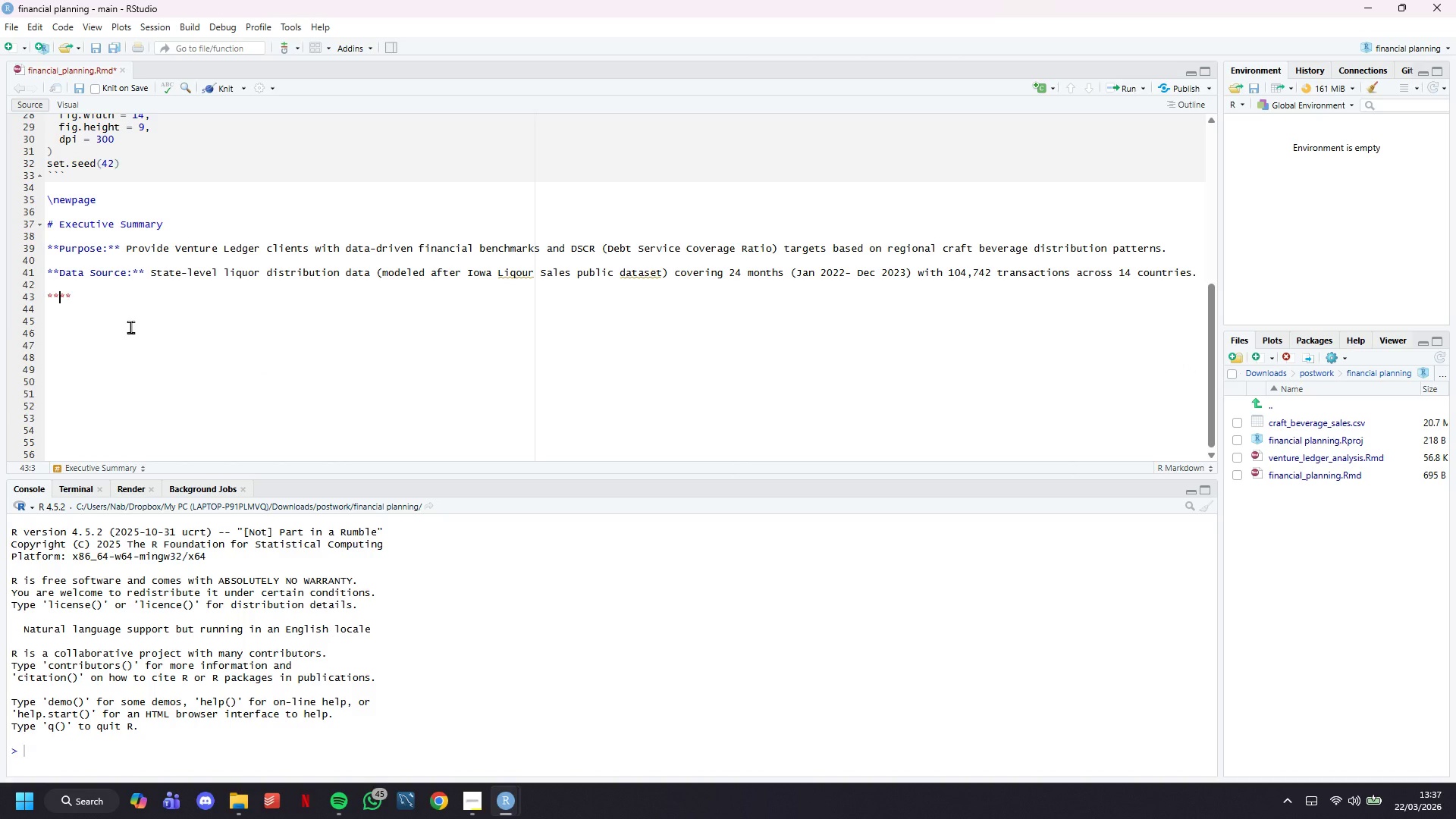 
key(ArrowLeft)
 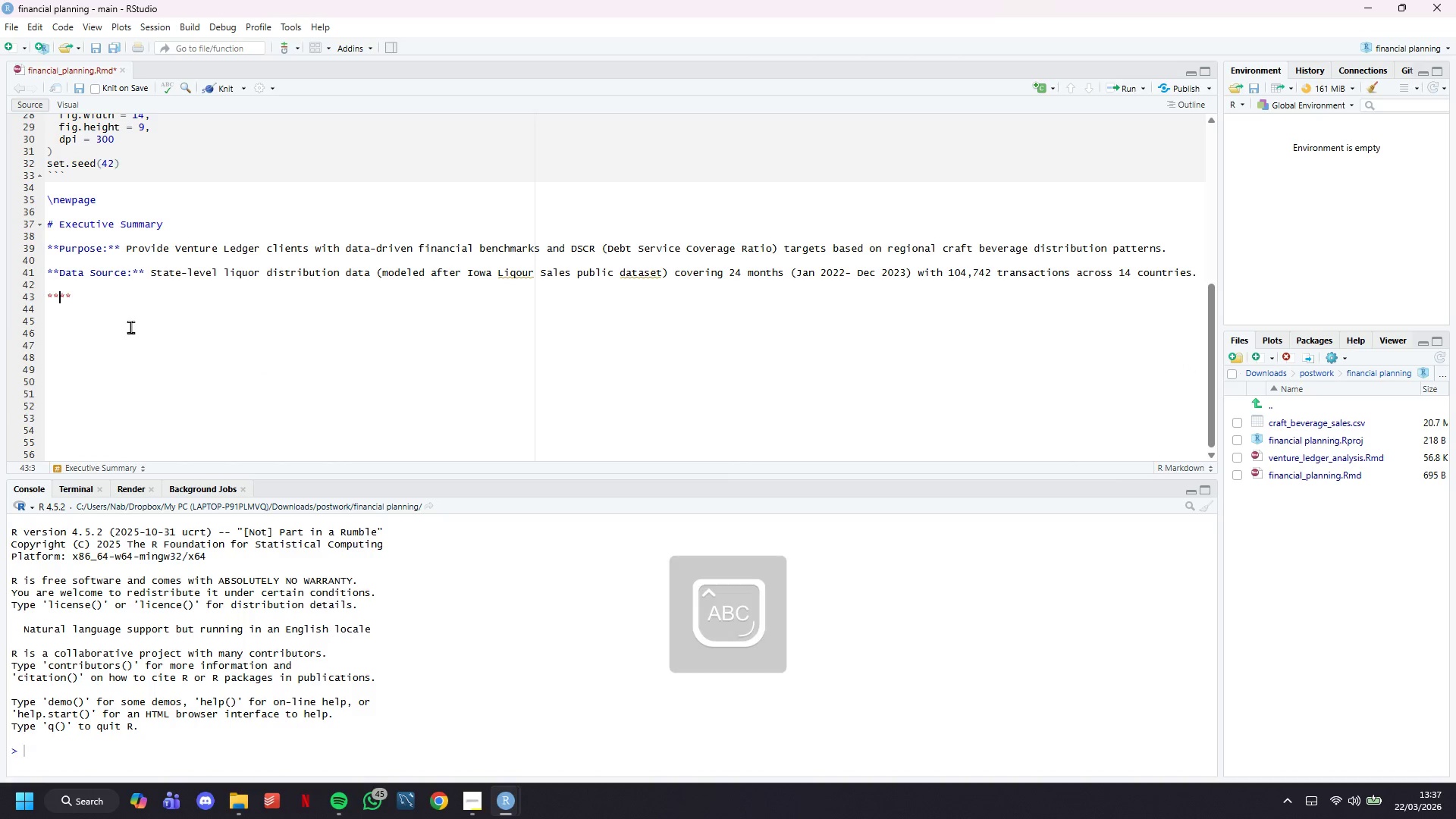 
type(Key Findings:)
 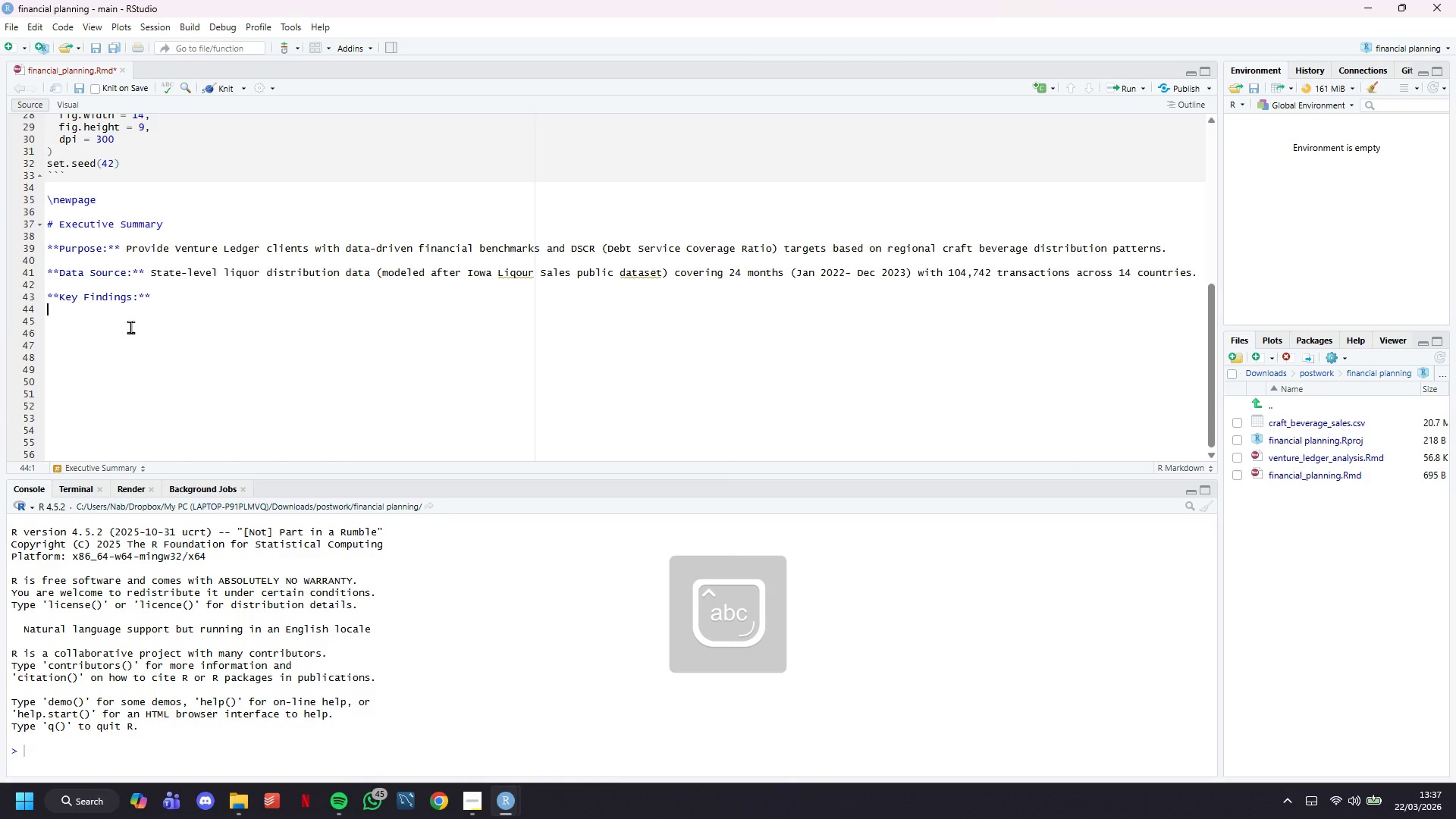 
 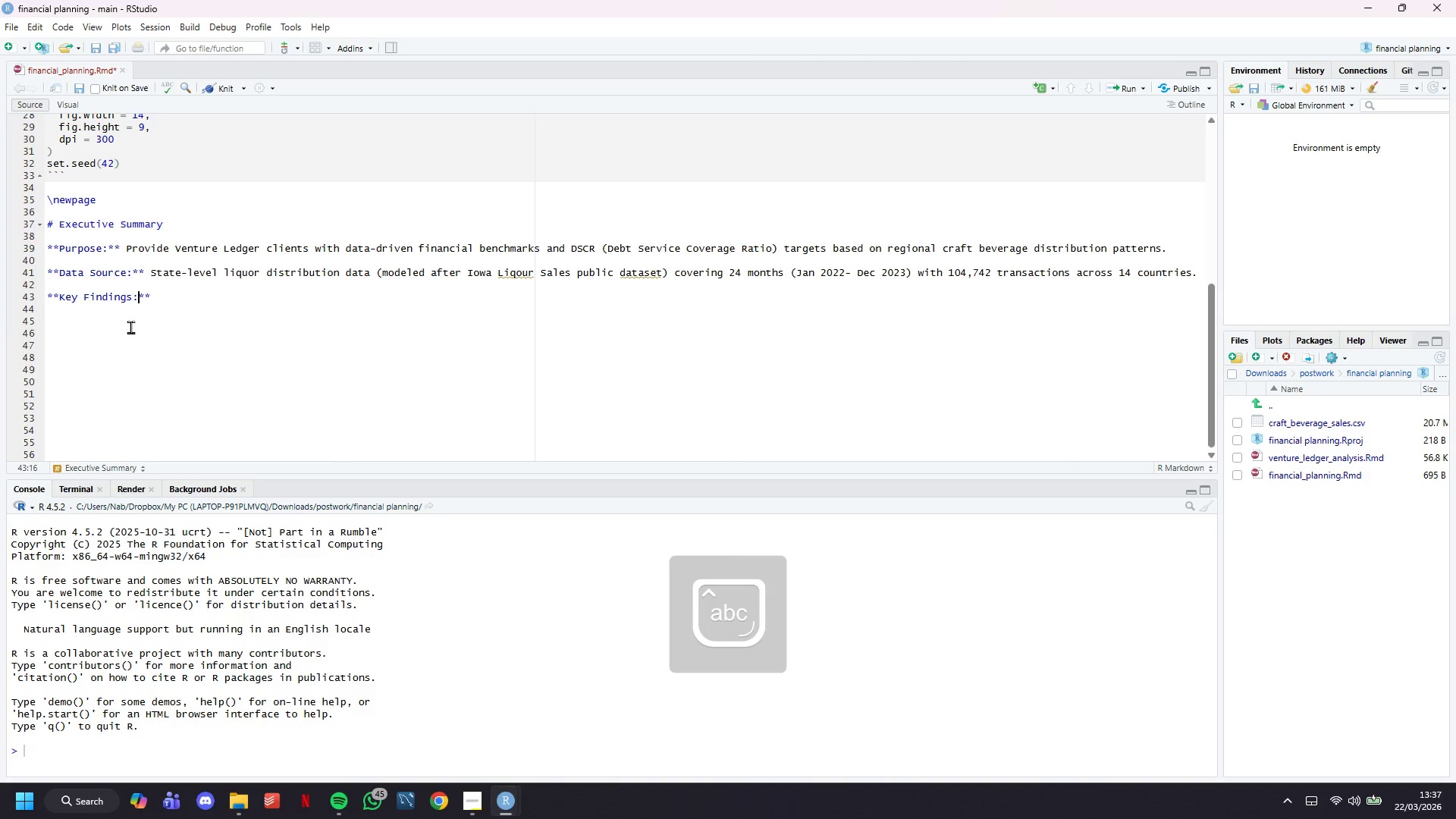 
key(ArrowDown)
 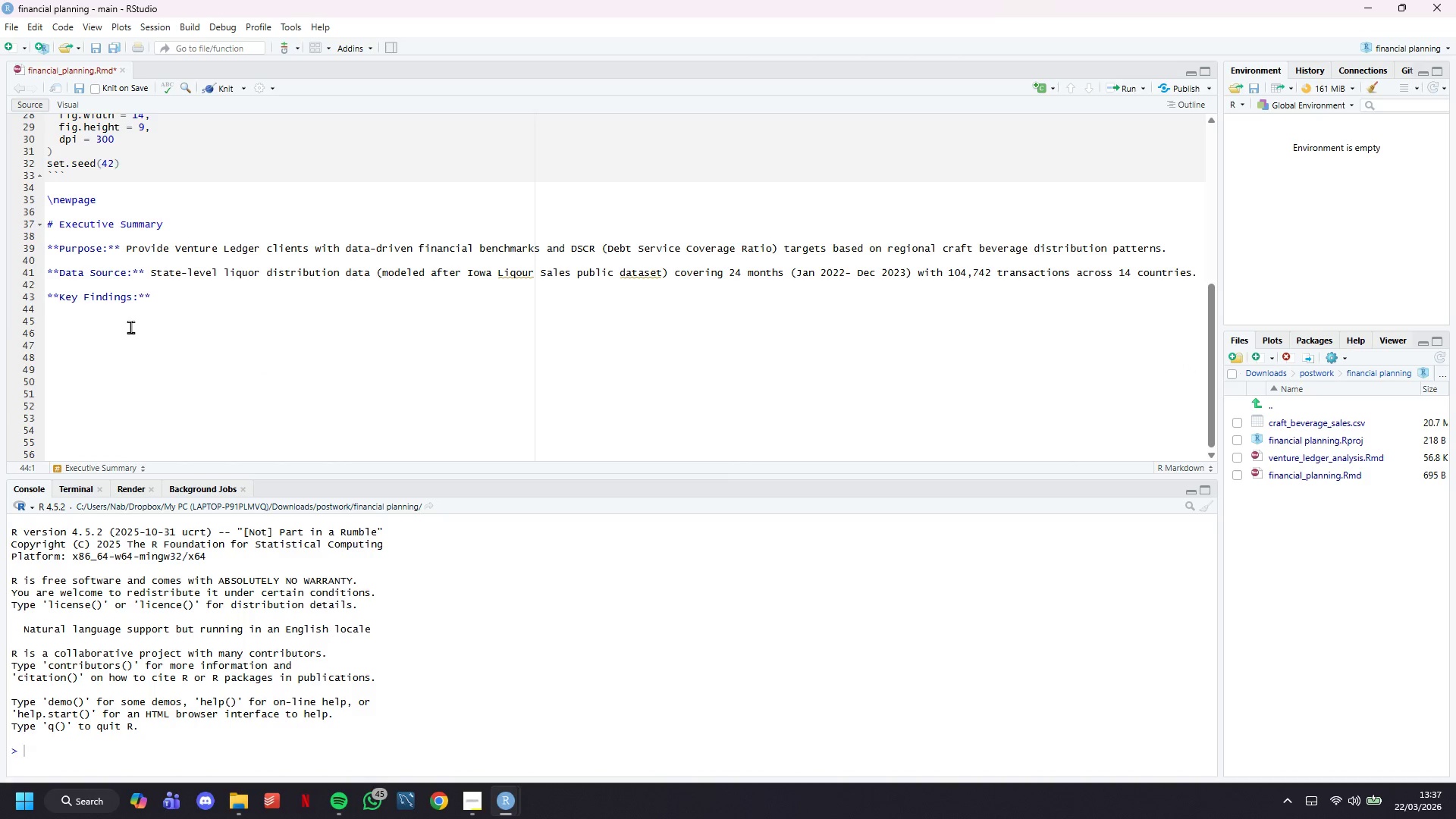 
key(Enter)
 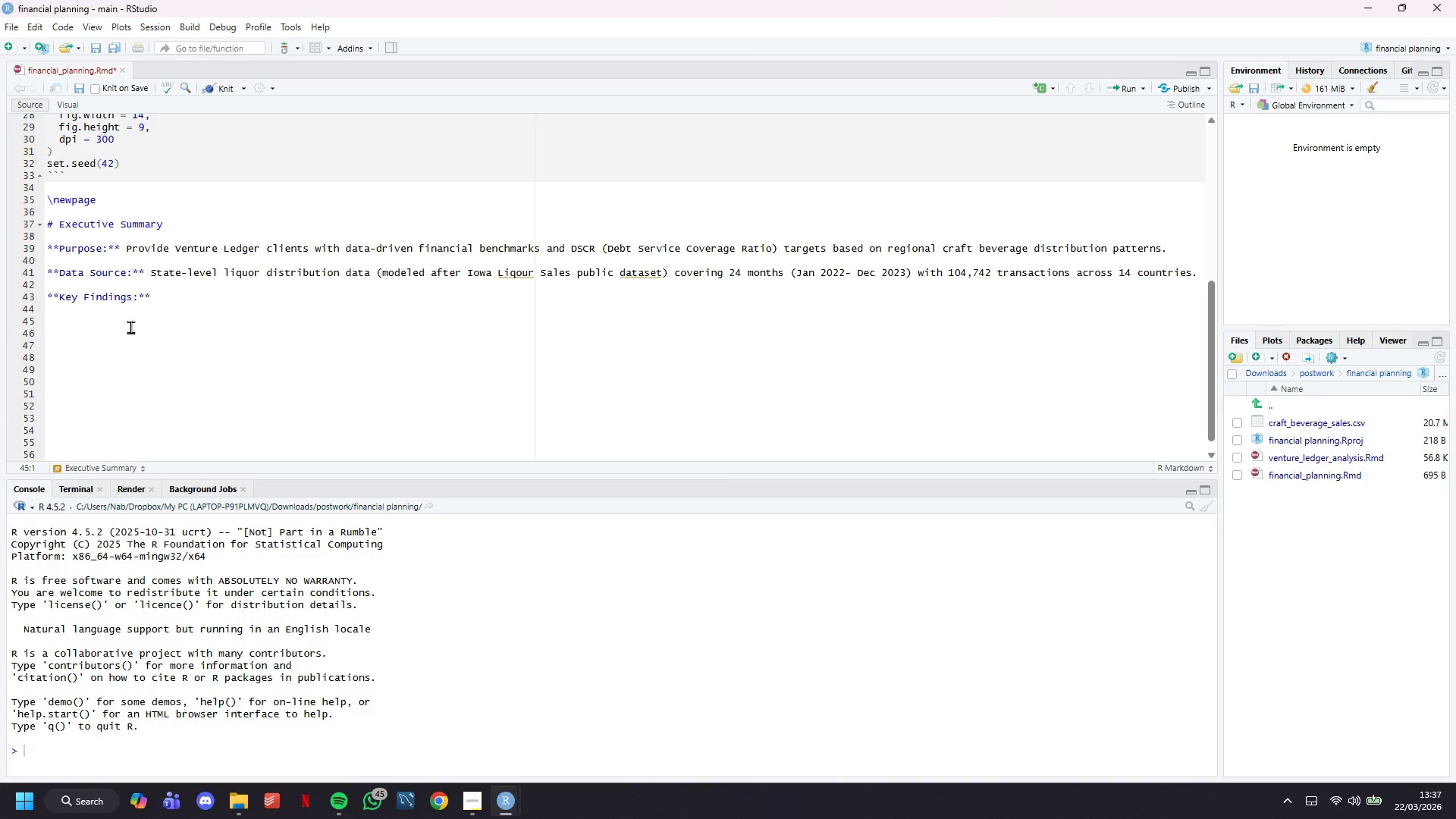 
key(Minus)
 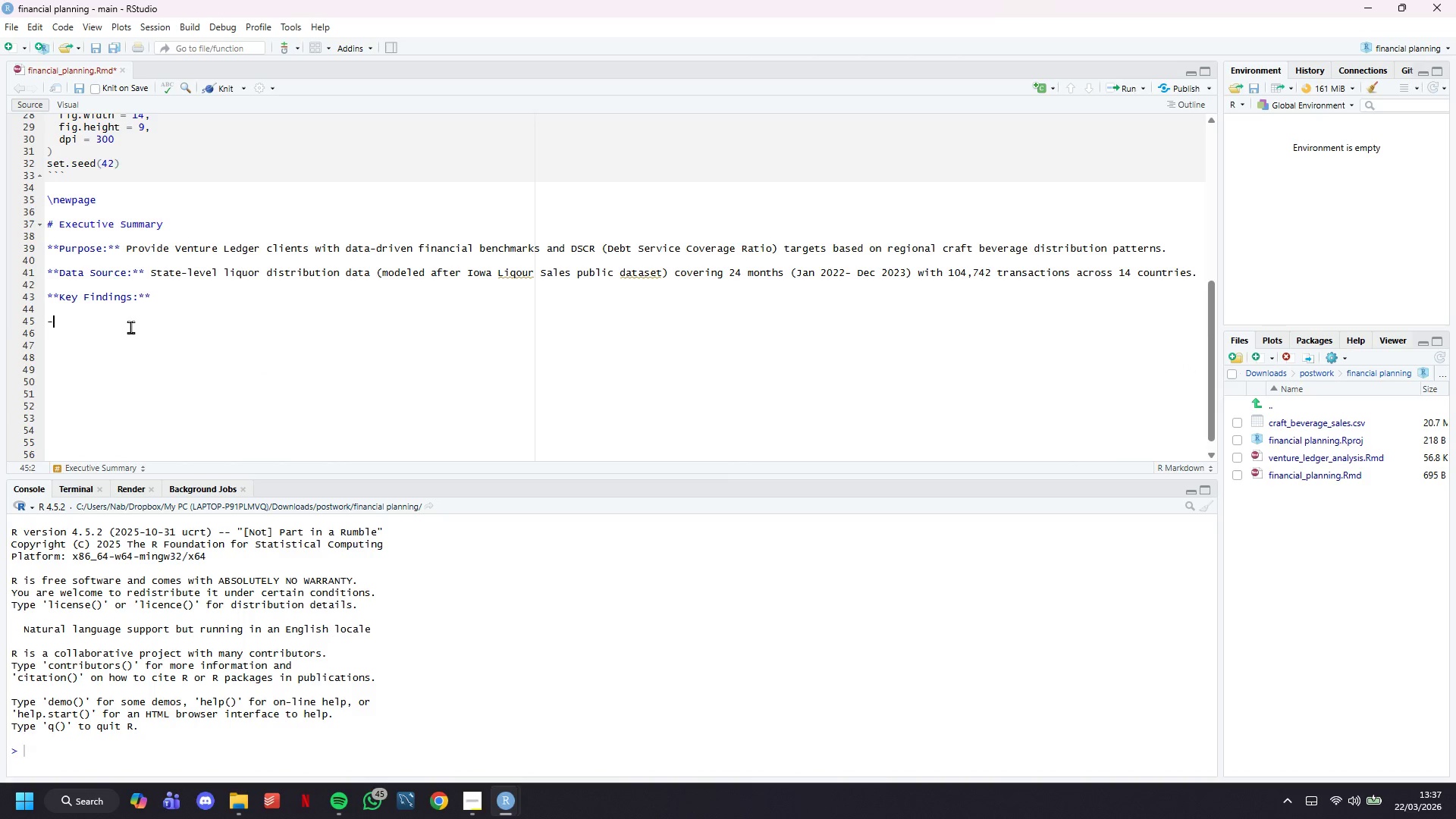 
key(Minus)
 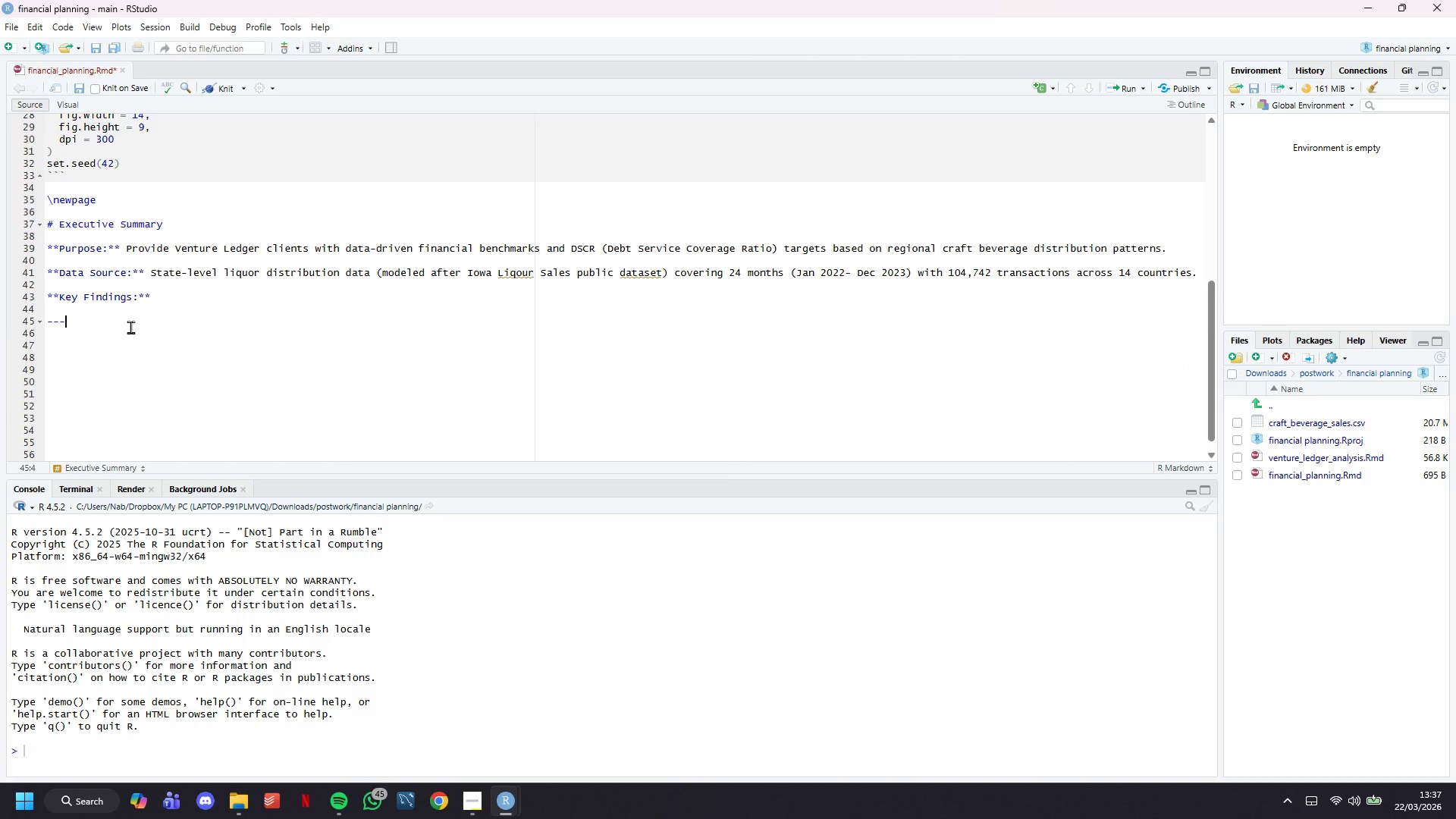 
key(Minus)
 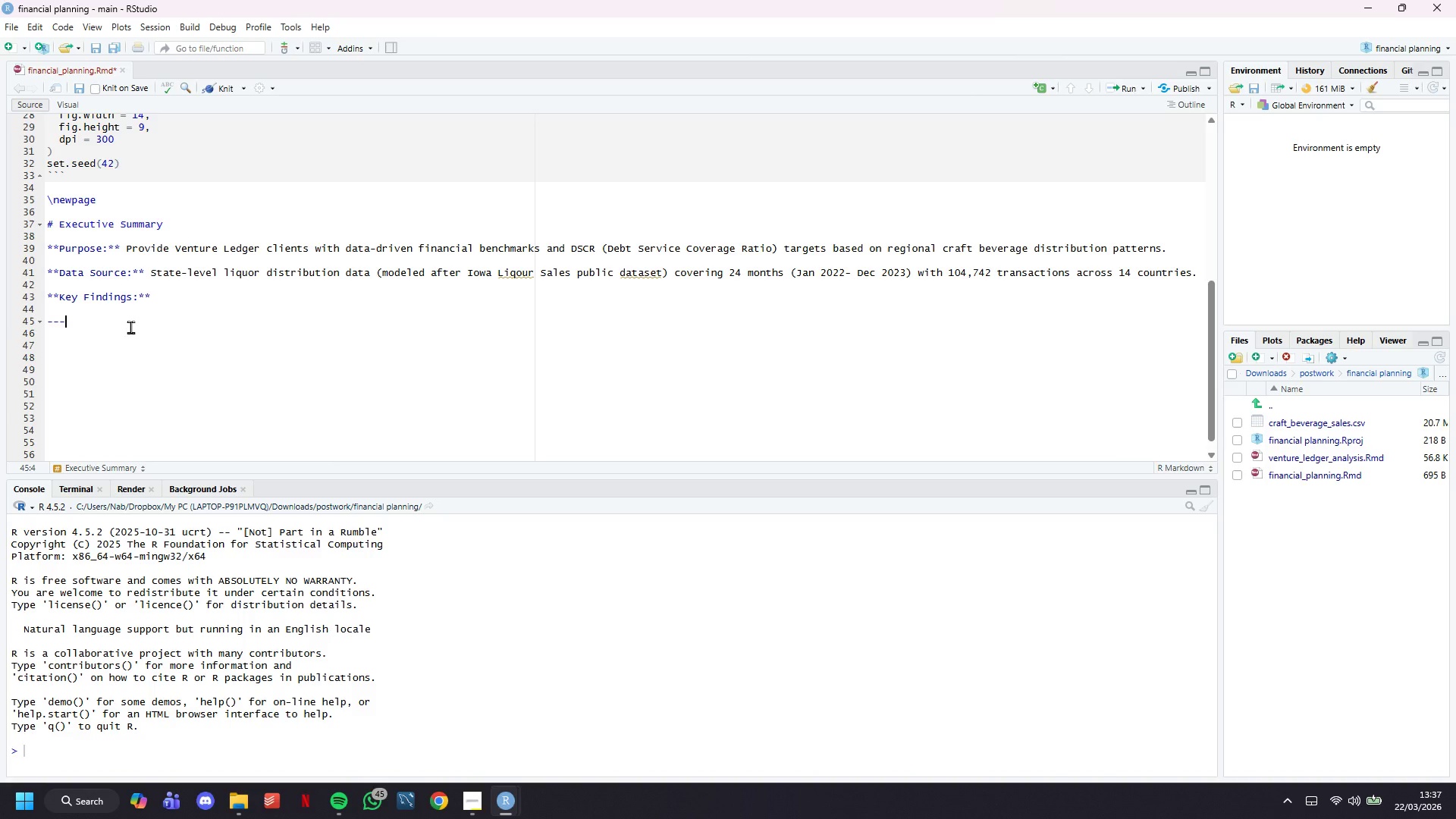 
key(ArrowDown)
 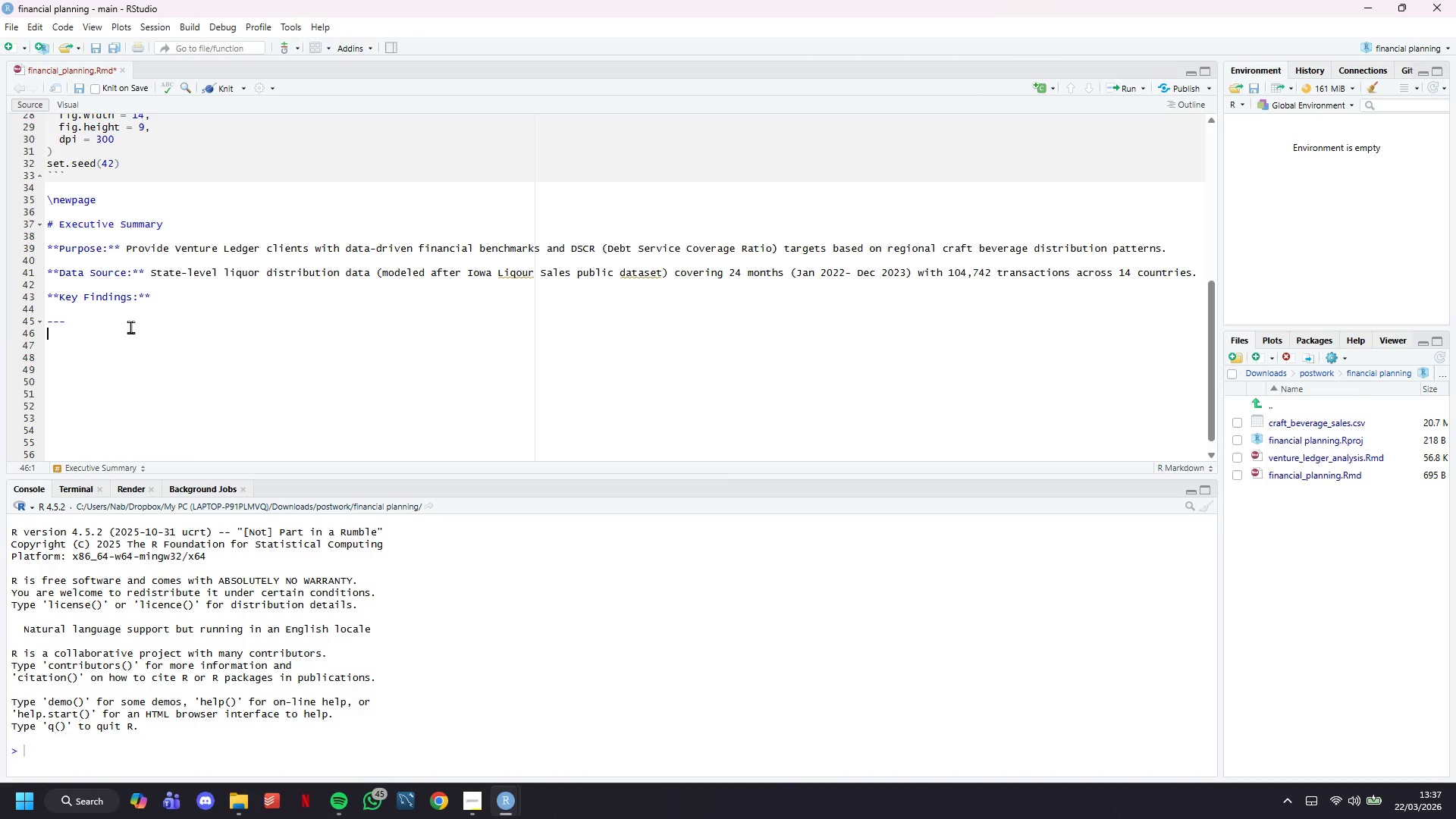 
key(ArrowDown)
 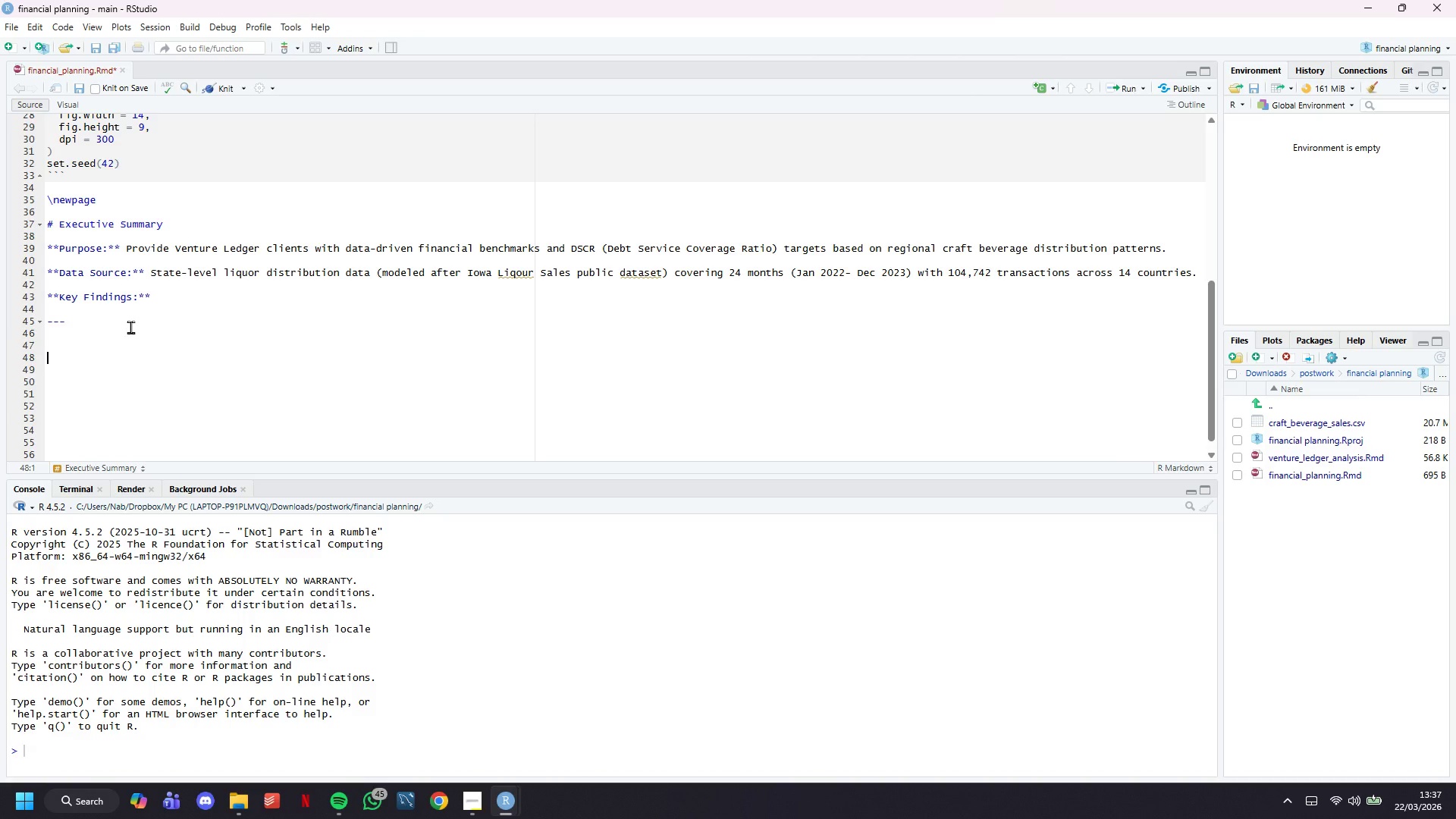 
key(ArrowDown)
 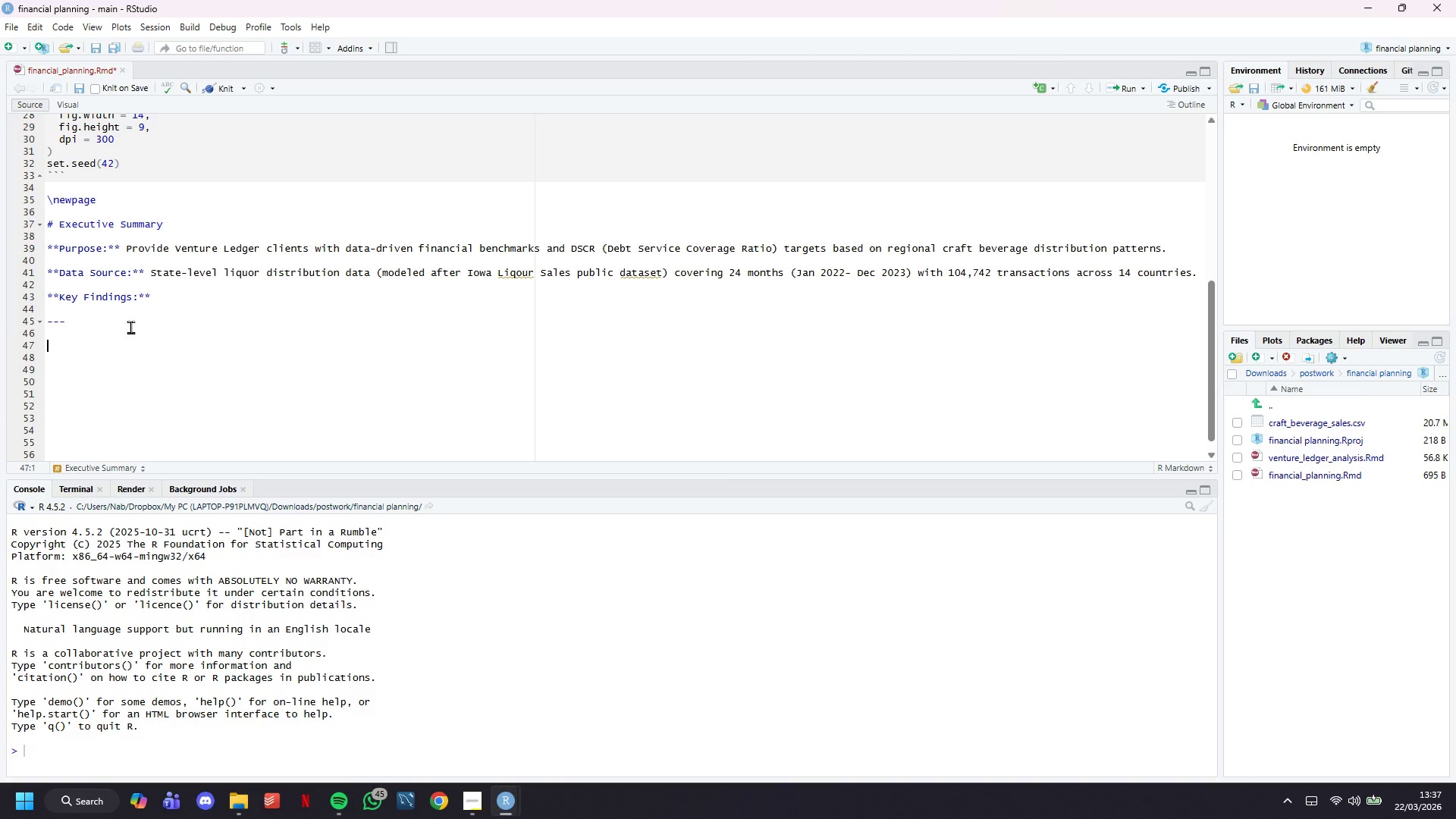 
key(ArrowUp)
 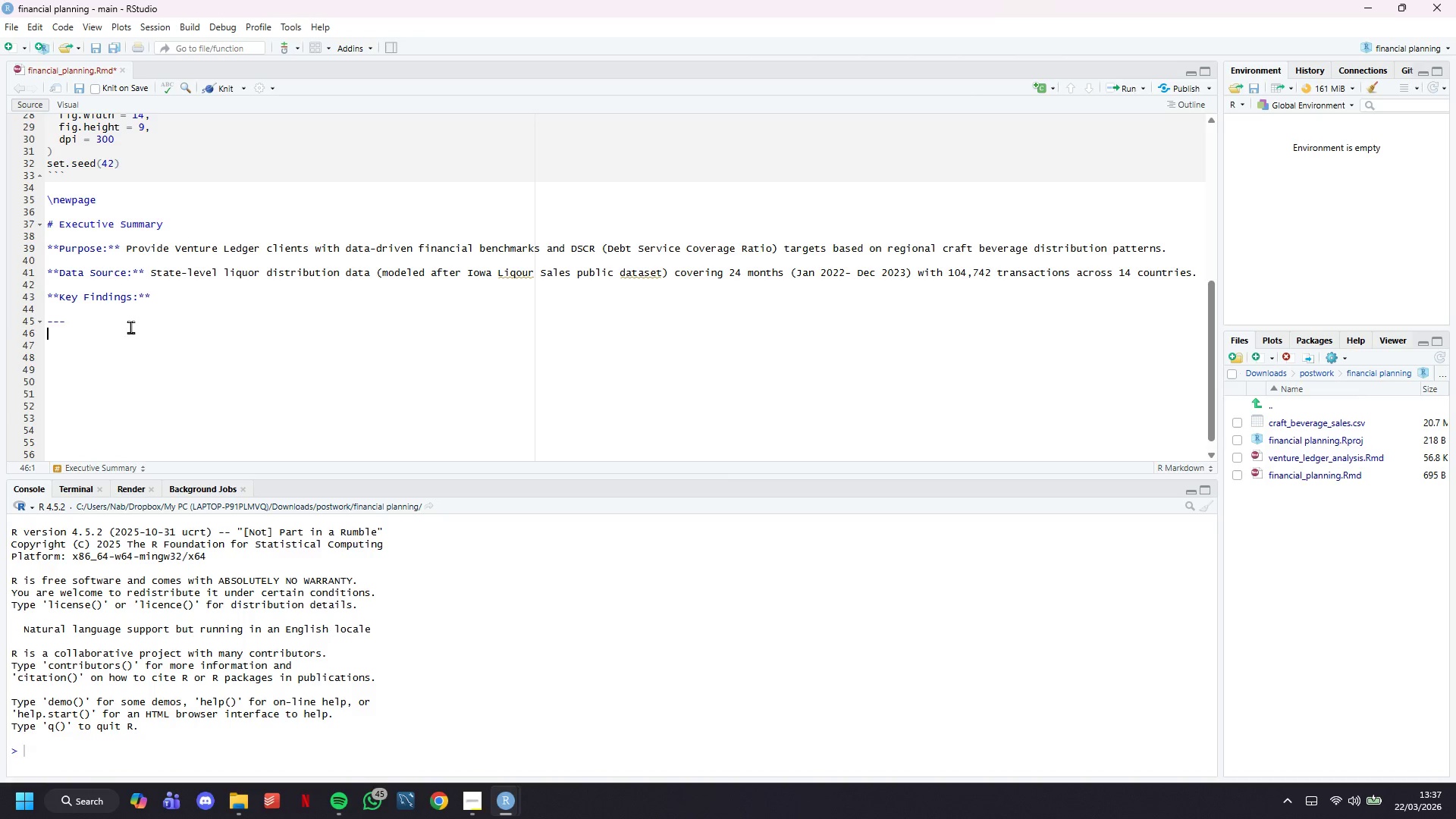 
key(ArrowUp)
 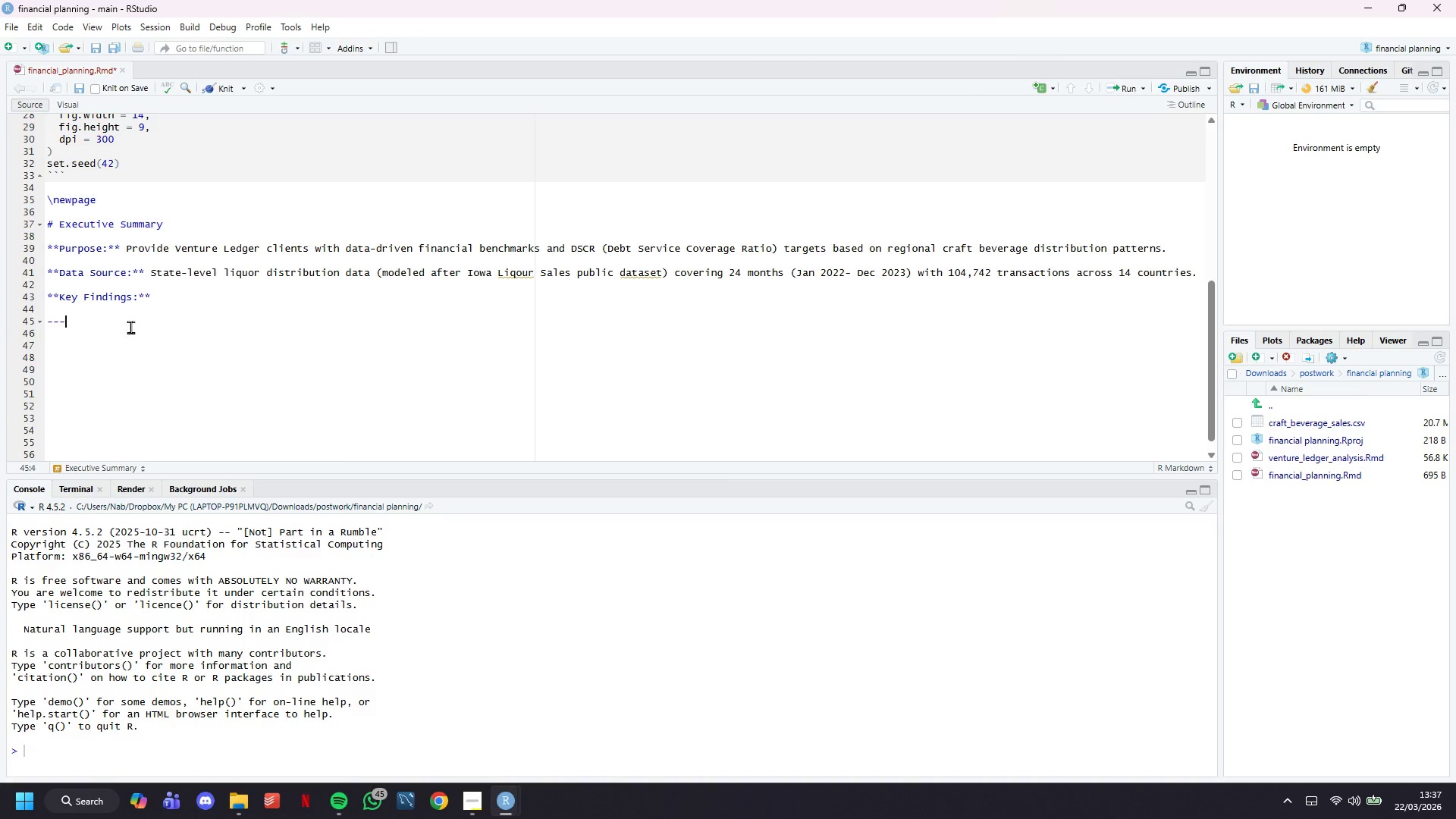 
key(ArrowUp)
 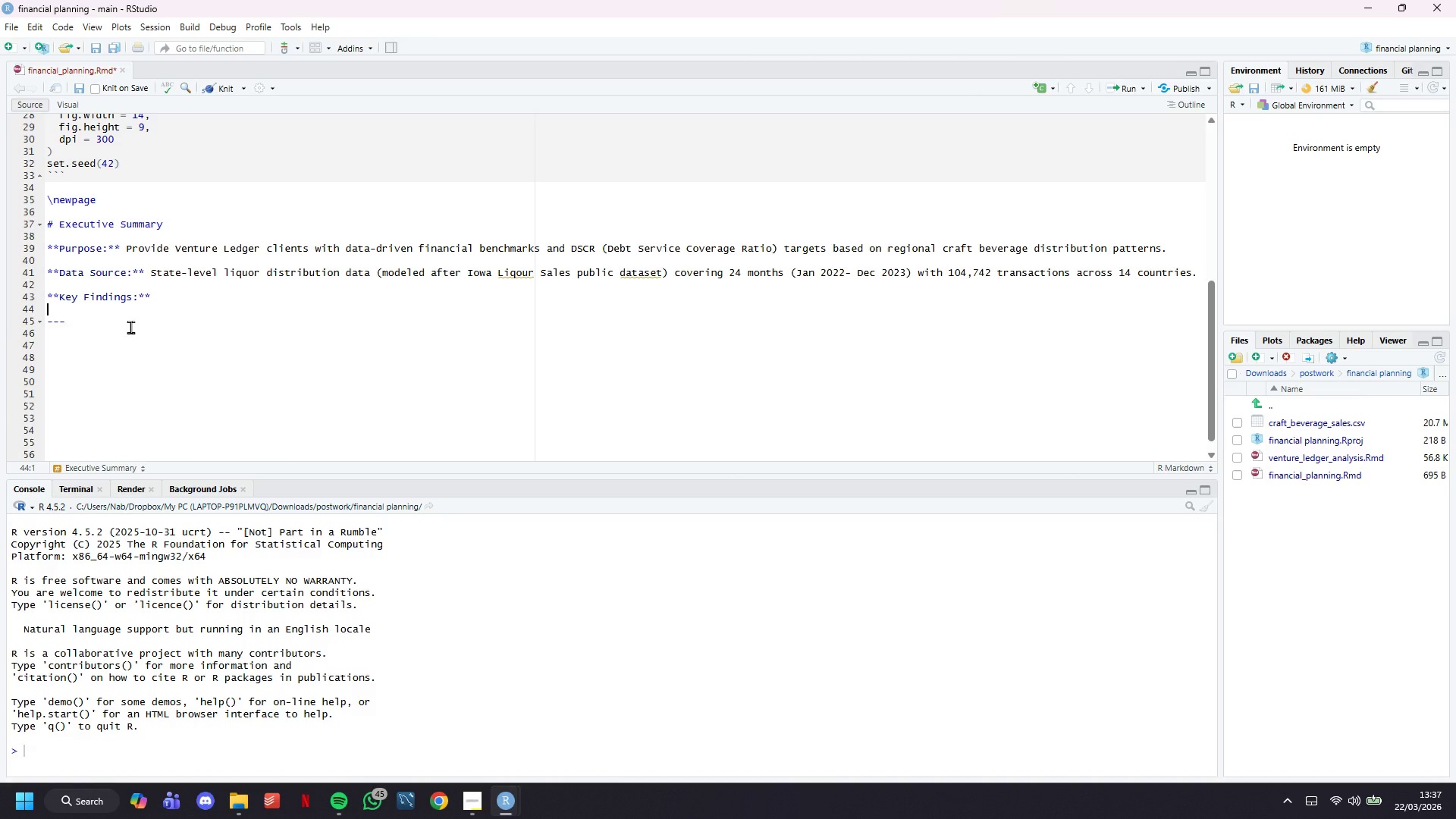 
key(ArrowUp)
 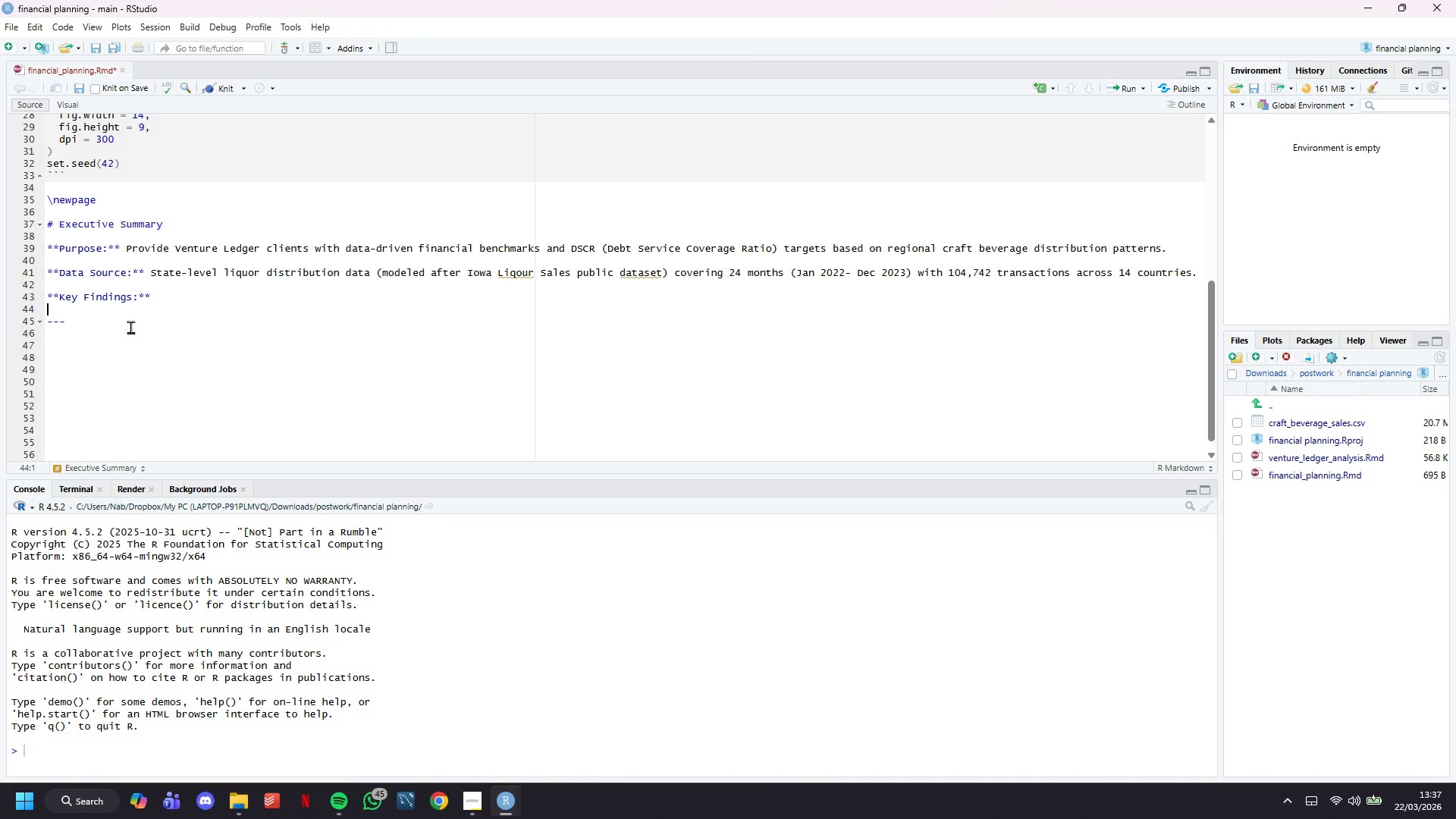 
key(Enter)
 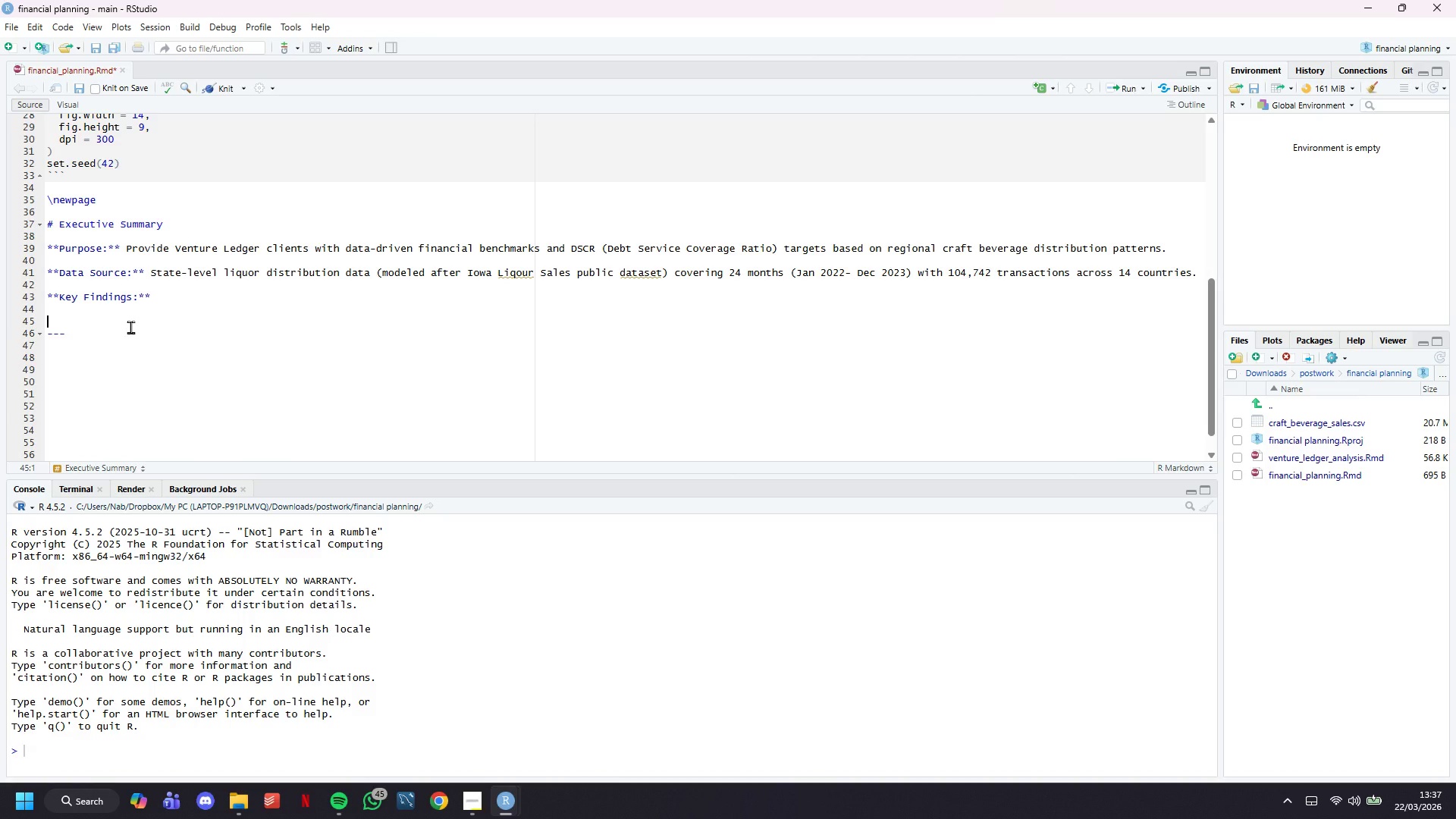 
type(****)
 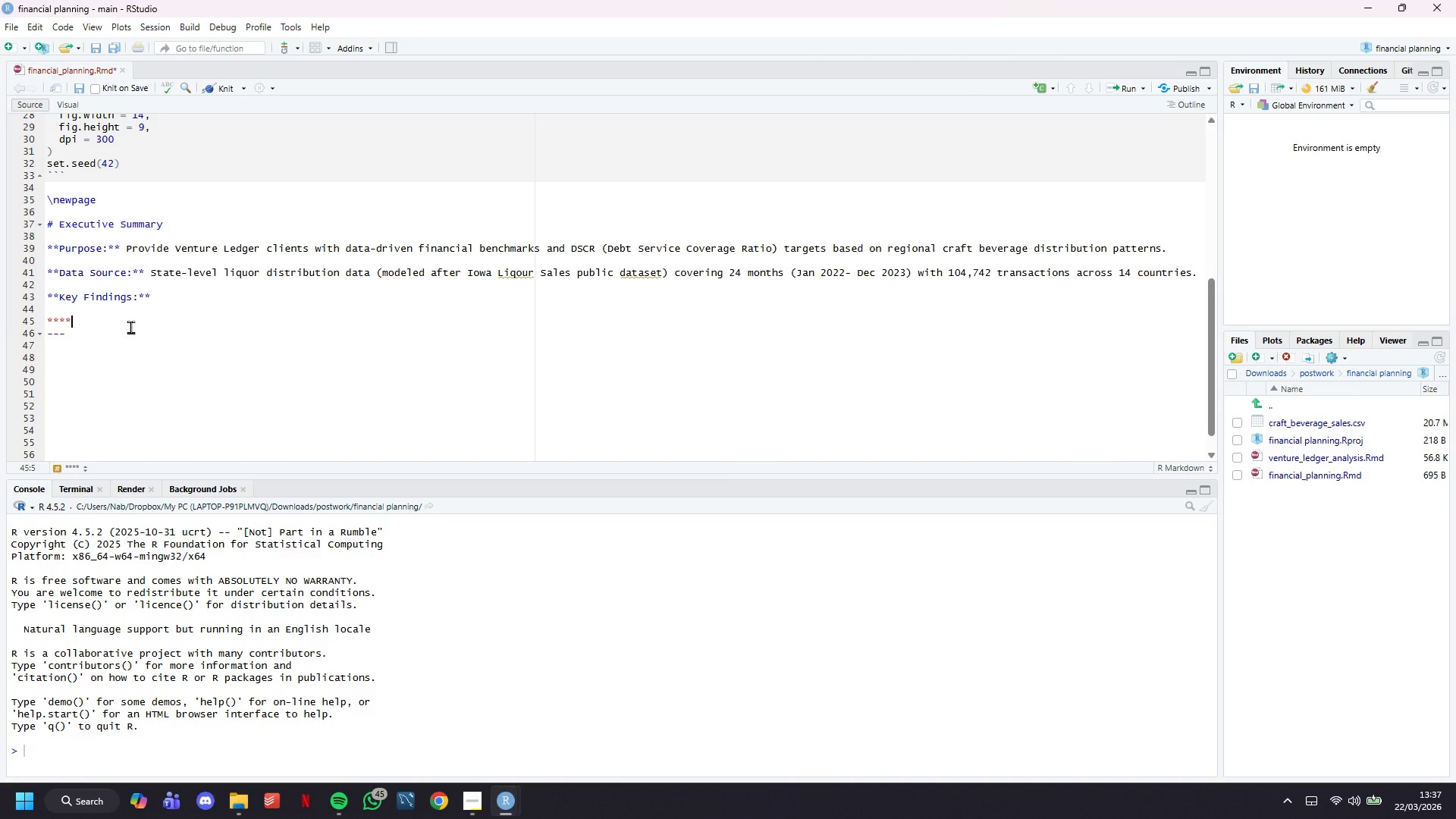 
key(ArrowLeft)
 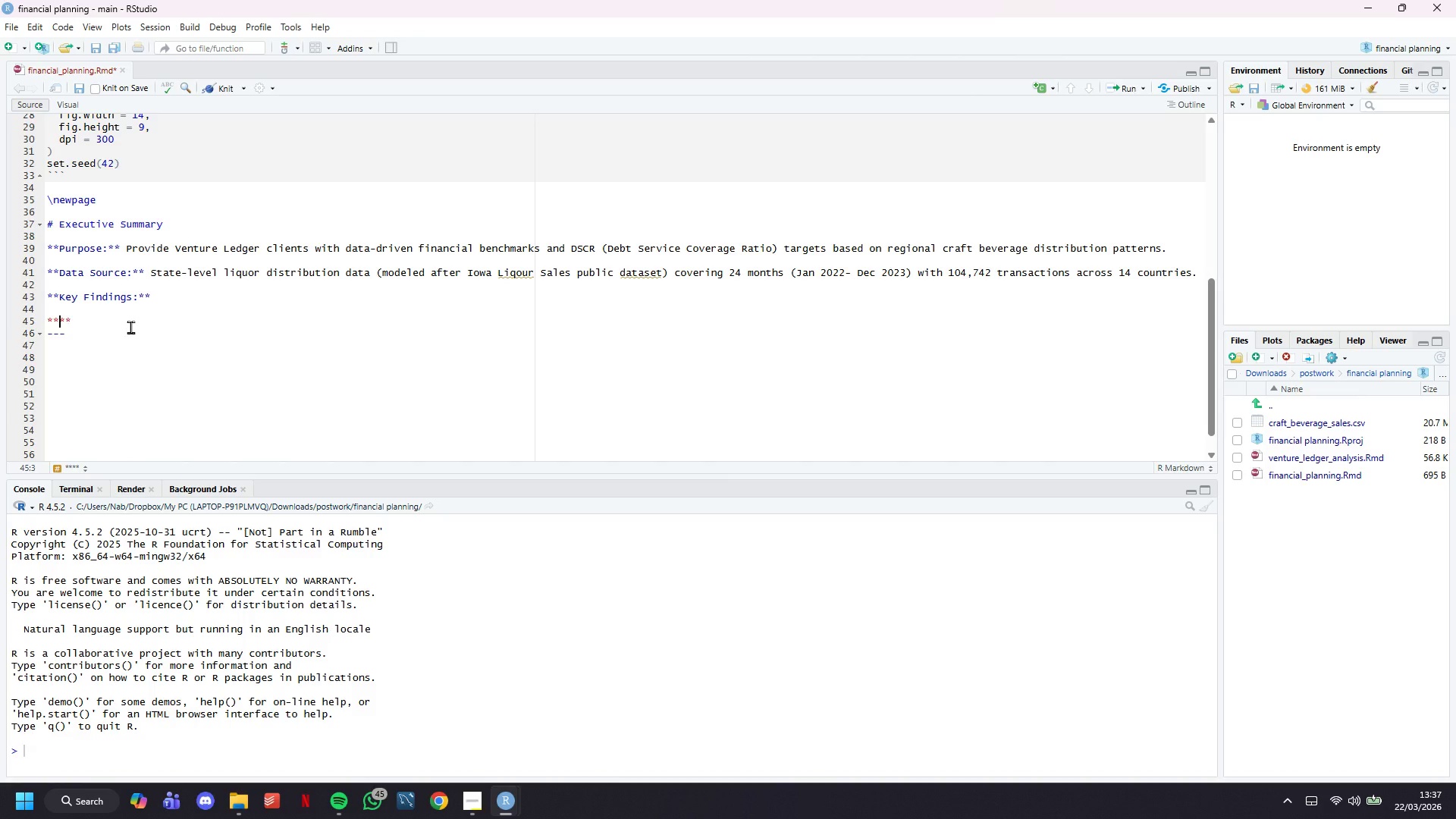 
key(ArrowLeft)
 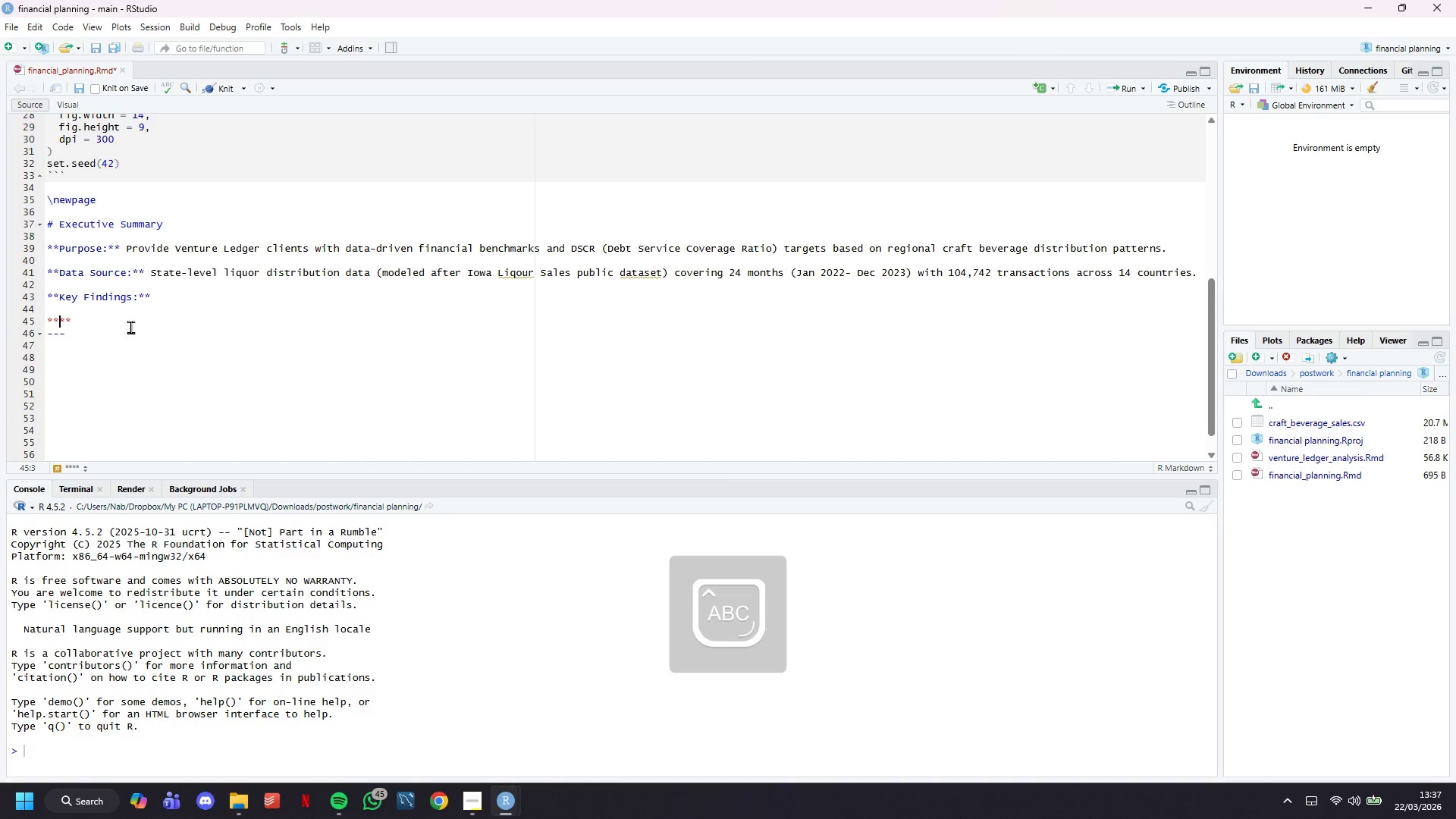 
type(Actionable Recommendation:)
 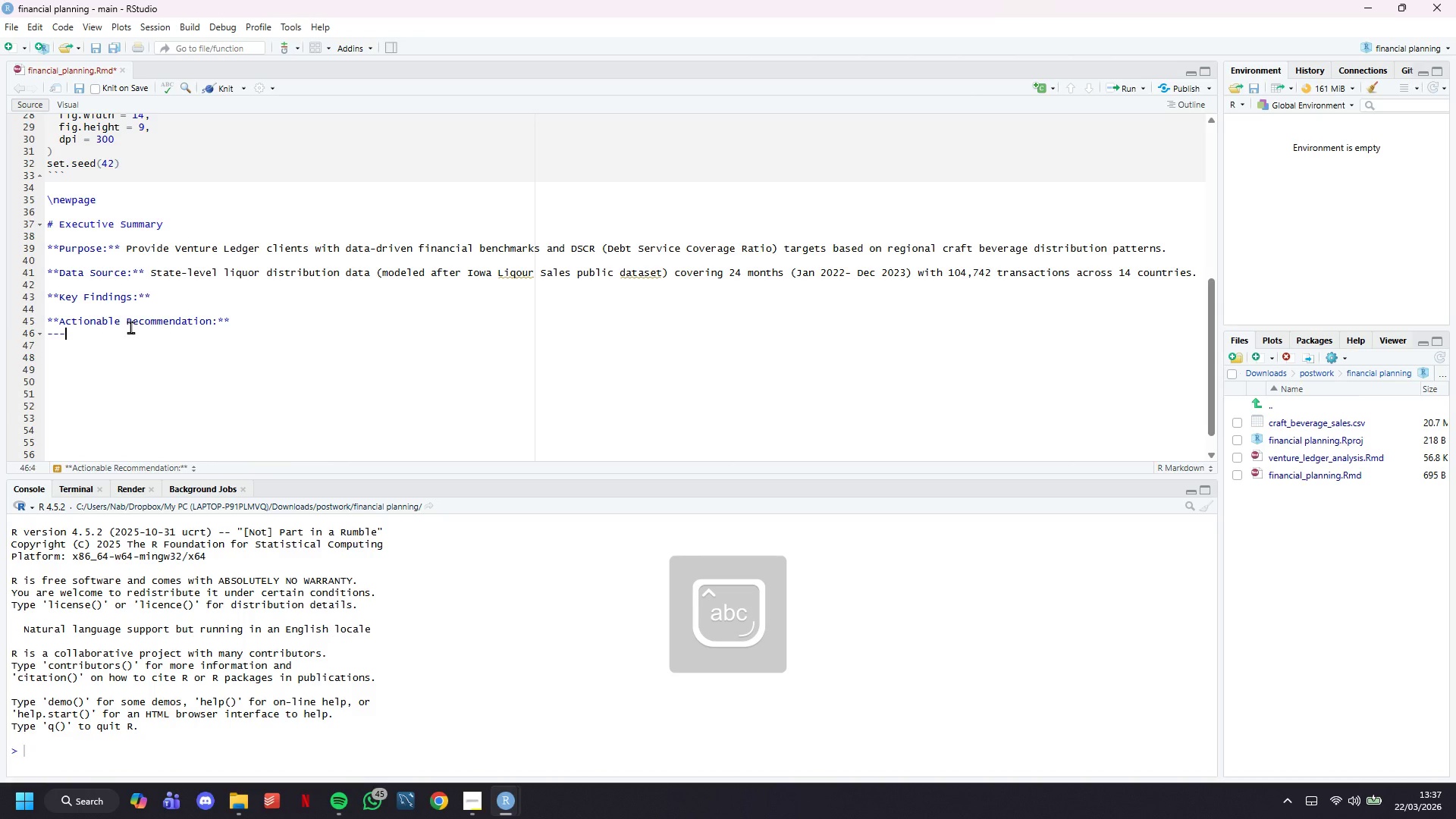 
key(ArrowDown)
 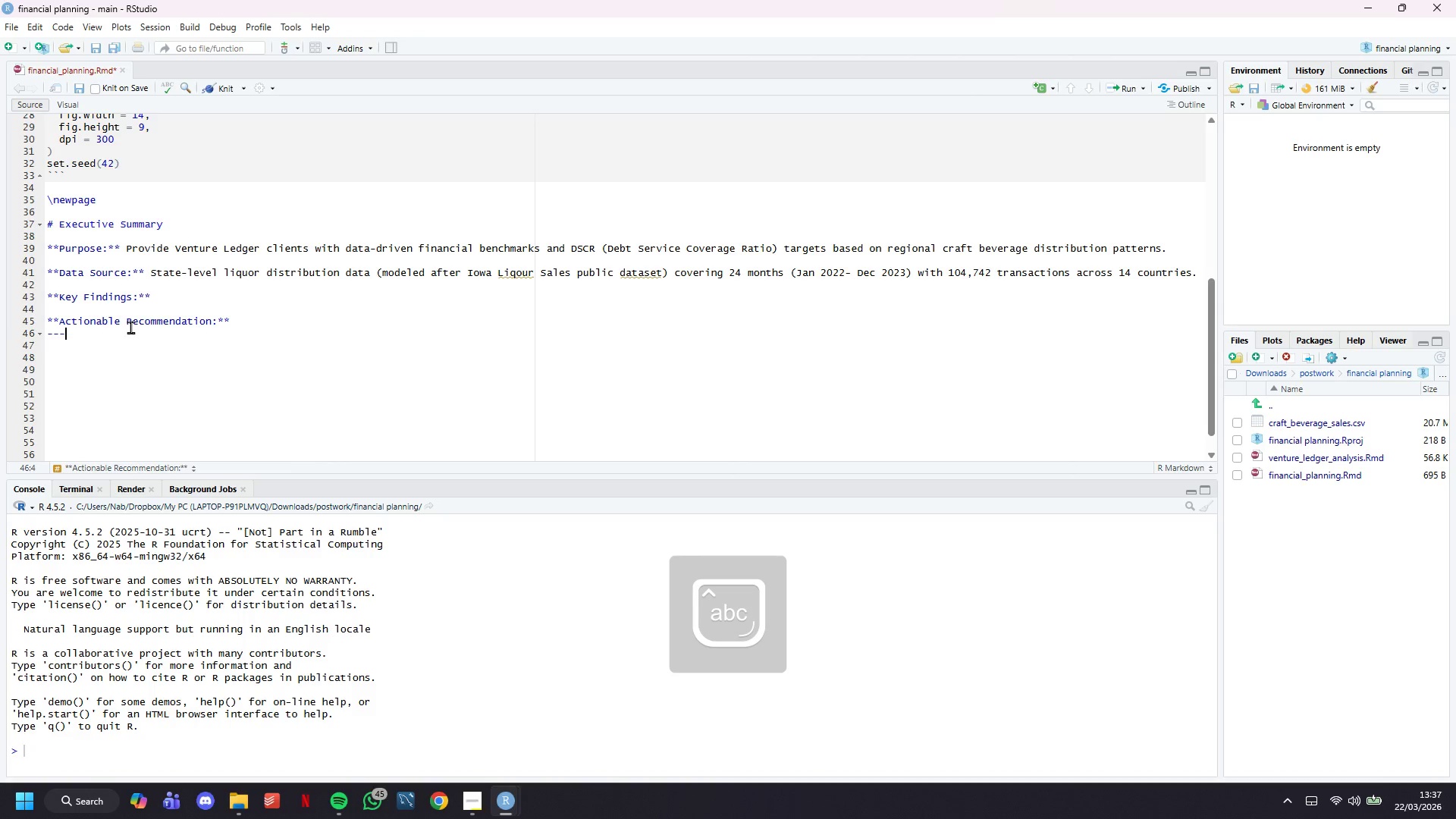 
key(ArrowDown)
 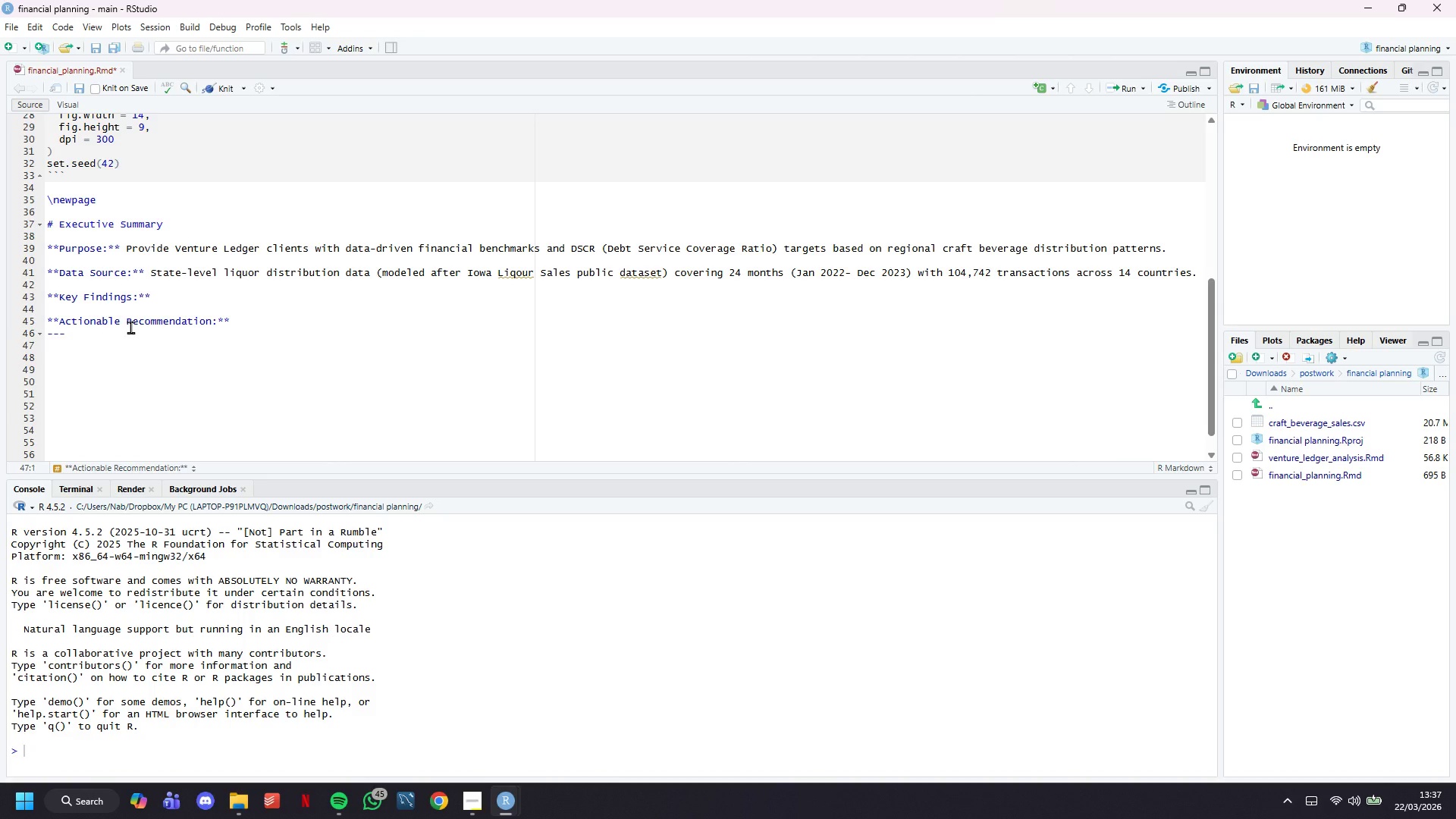 
key(Enter)
 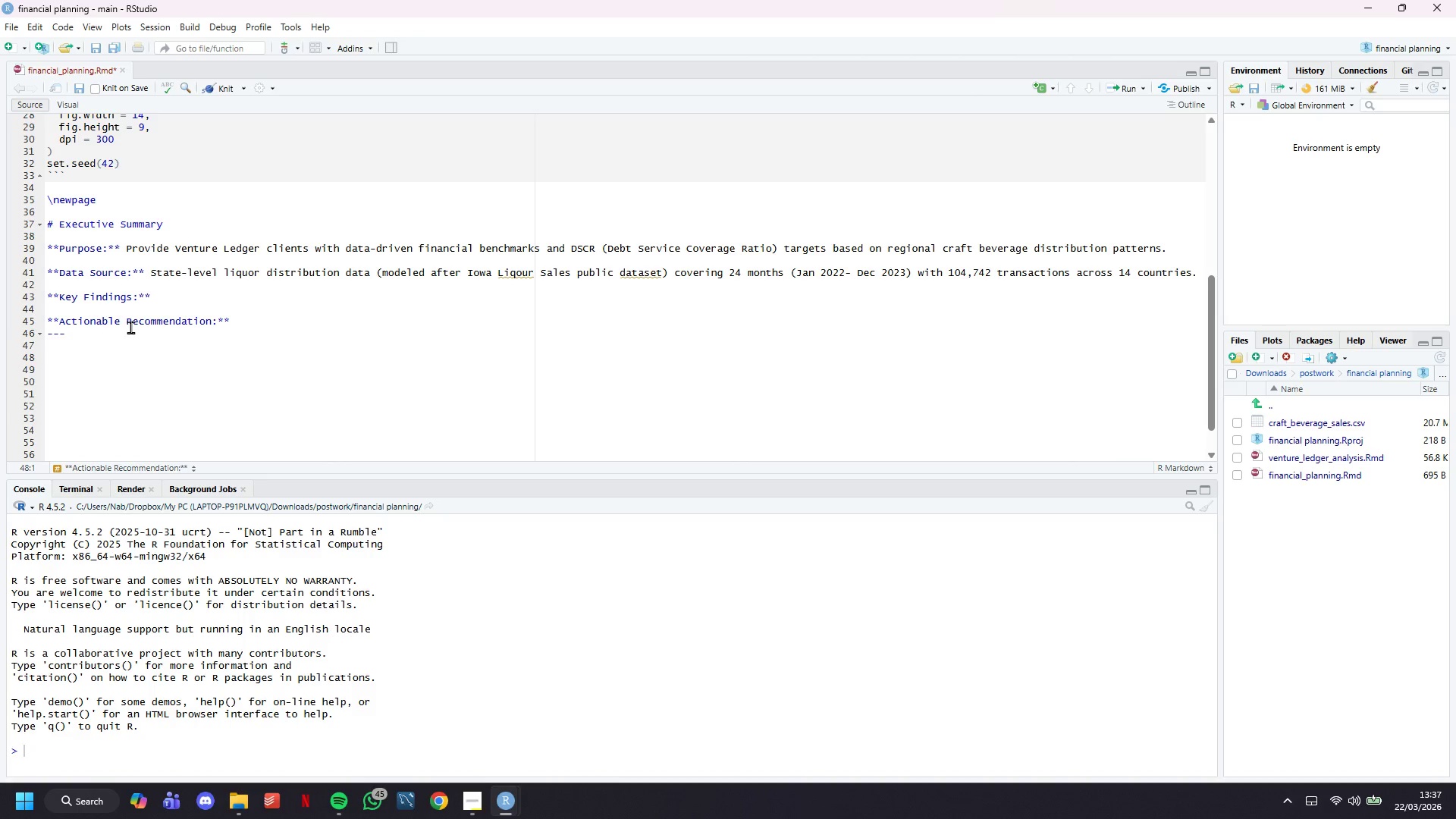 
scroll: coordinate [132, 327], scroll_direction: down, amount: 6.0
 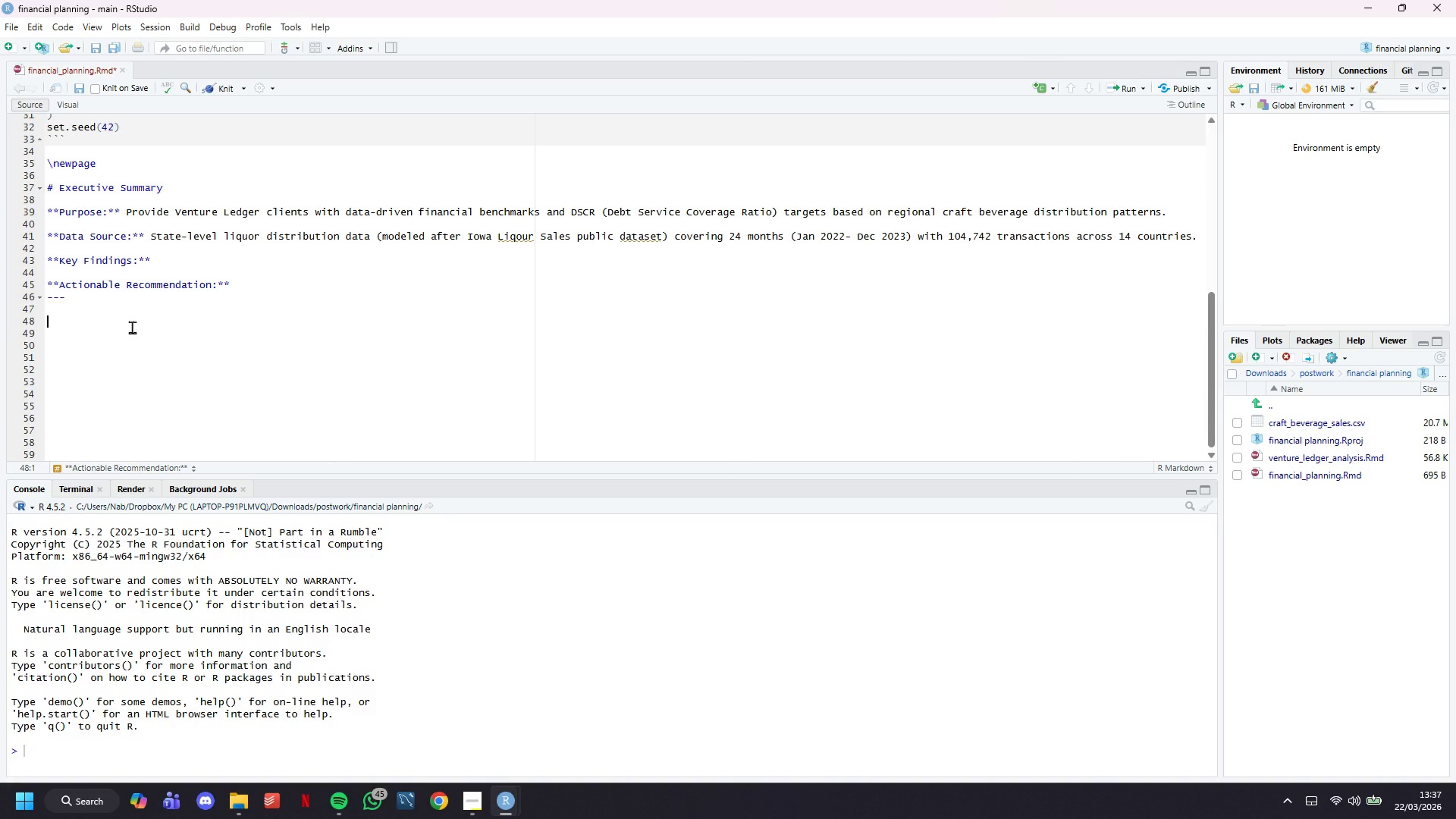 
key(Control+S)
 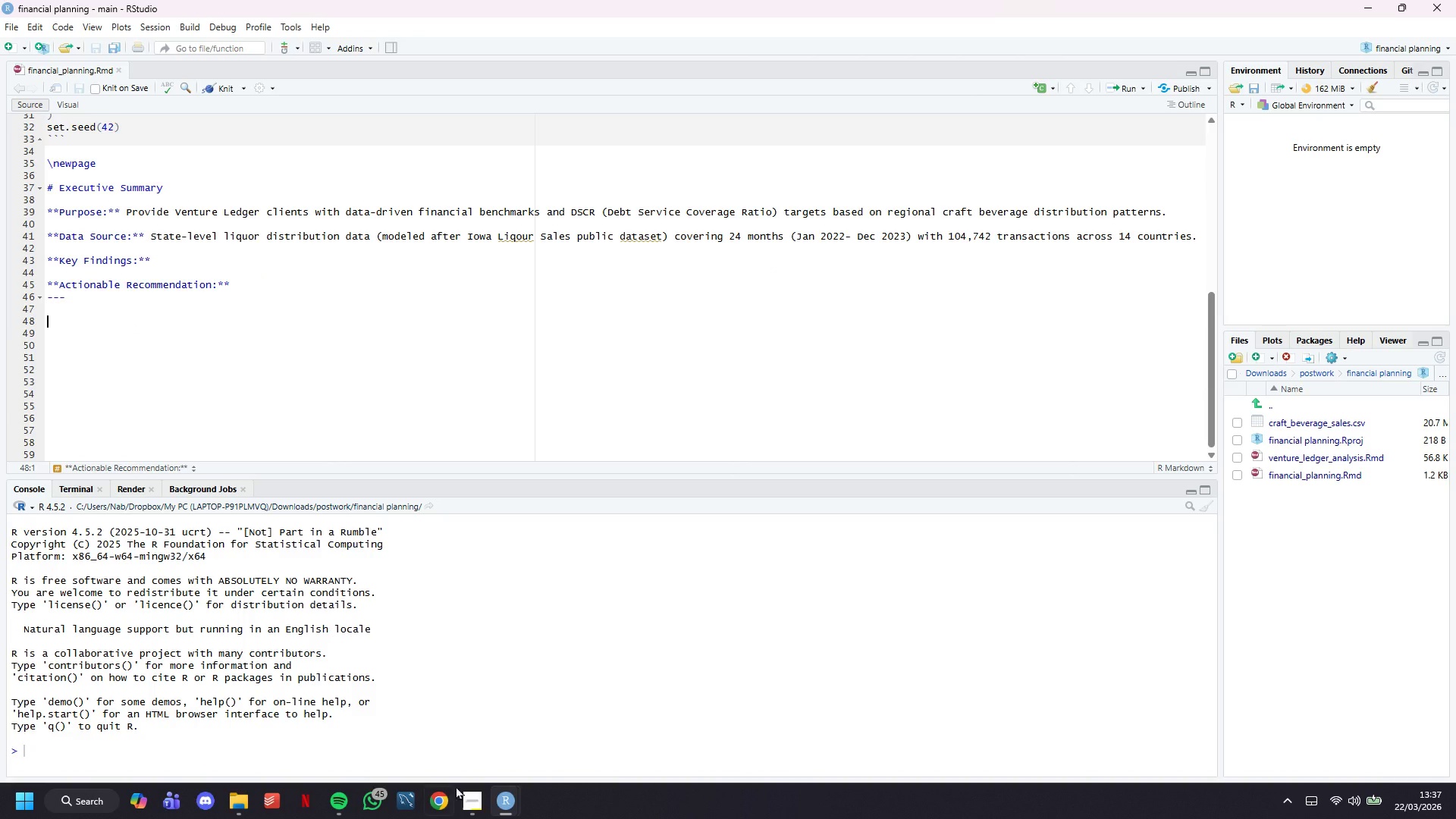 
left_click([464, 797])